 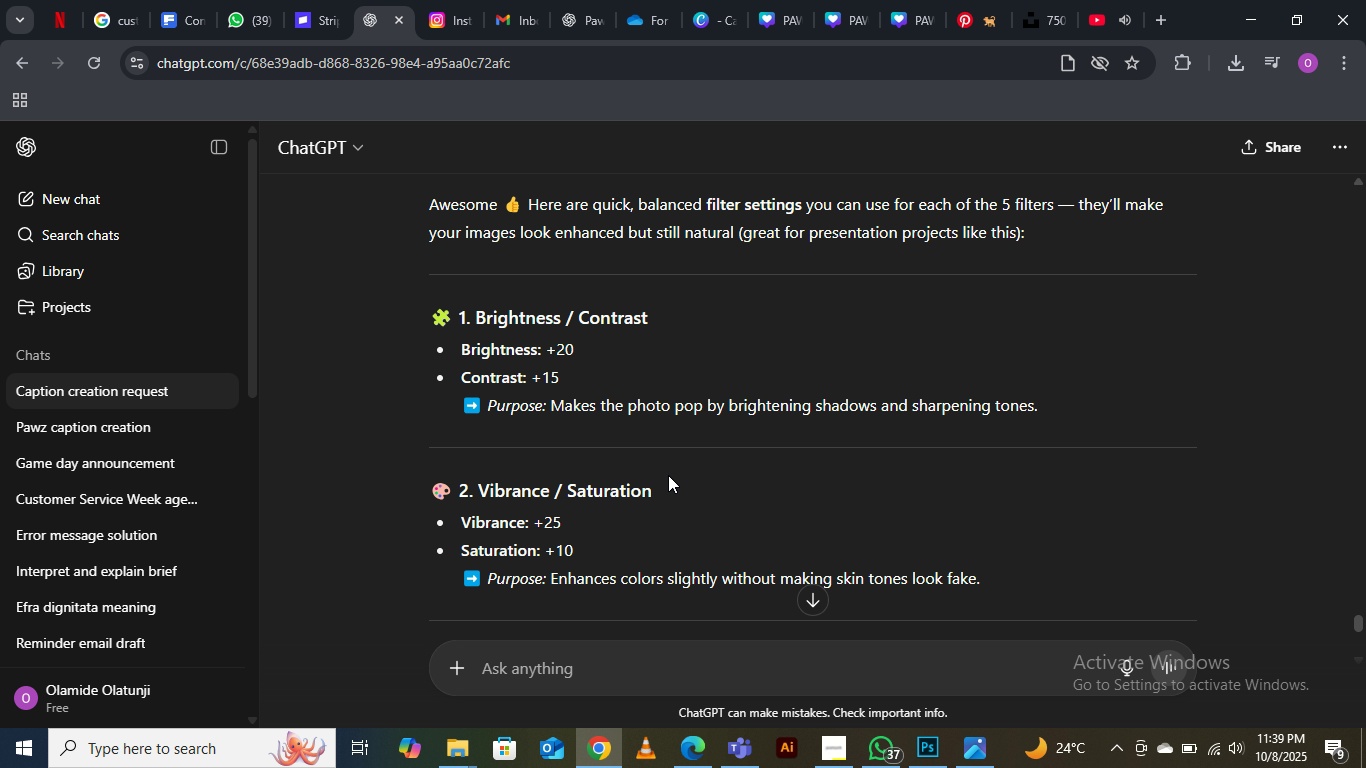 
scroll: coordinate [664, 489], scroll_direction: down, amount: 1.0
 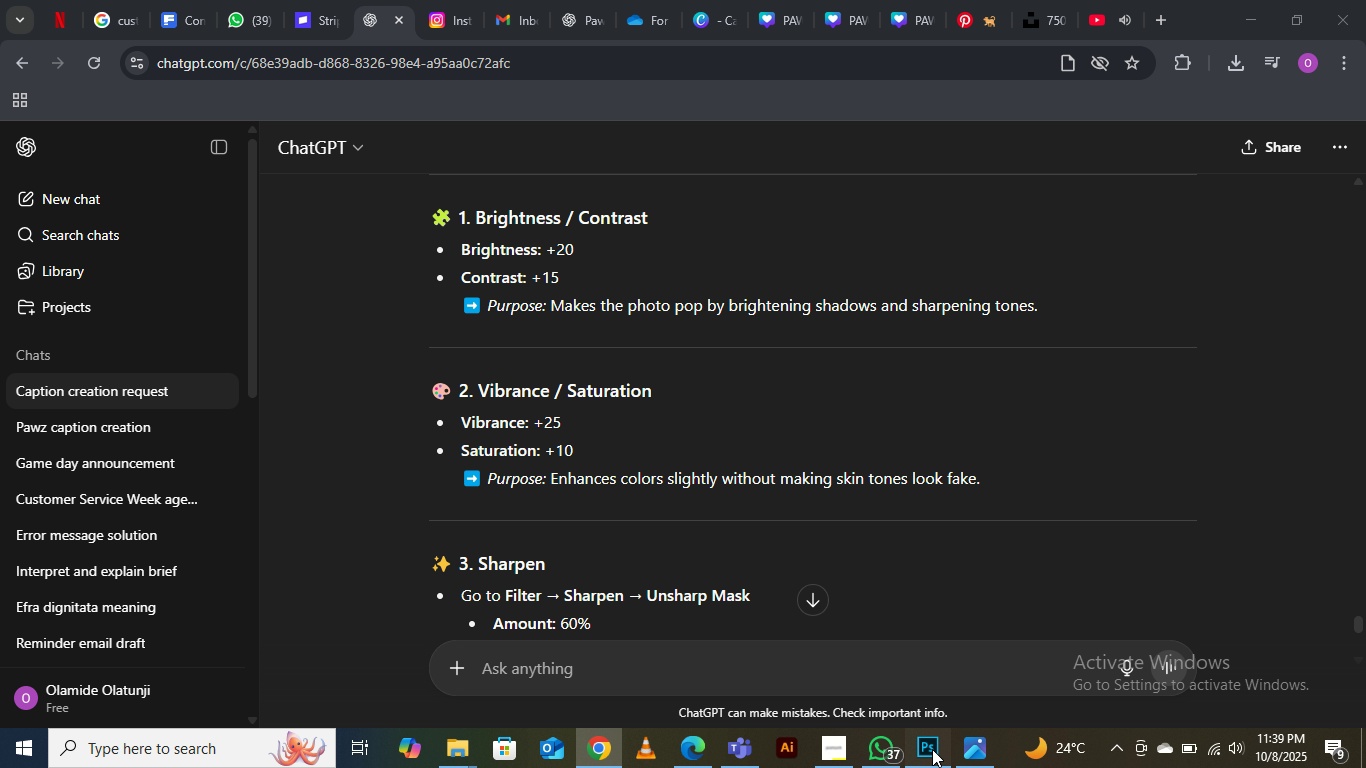 
left_click([932, 749])
 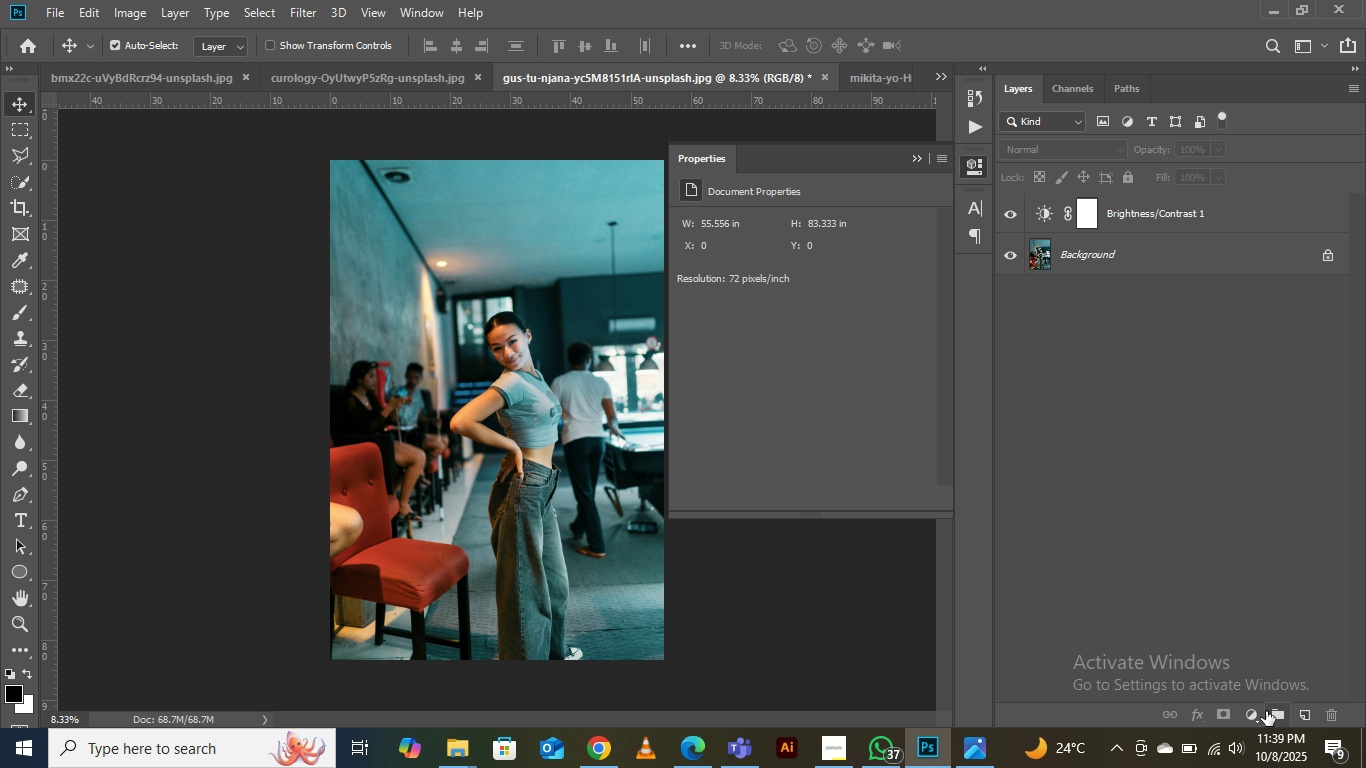 
left_click([1247, 717])
 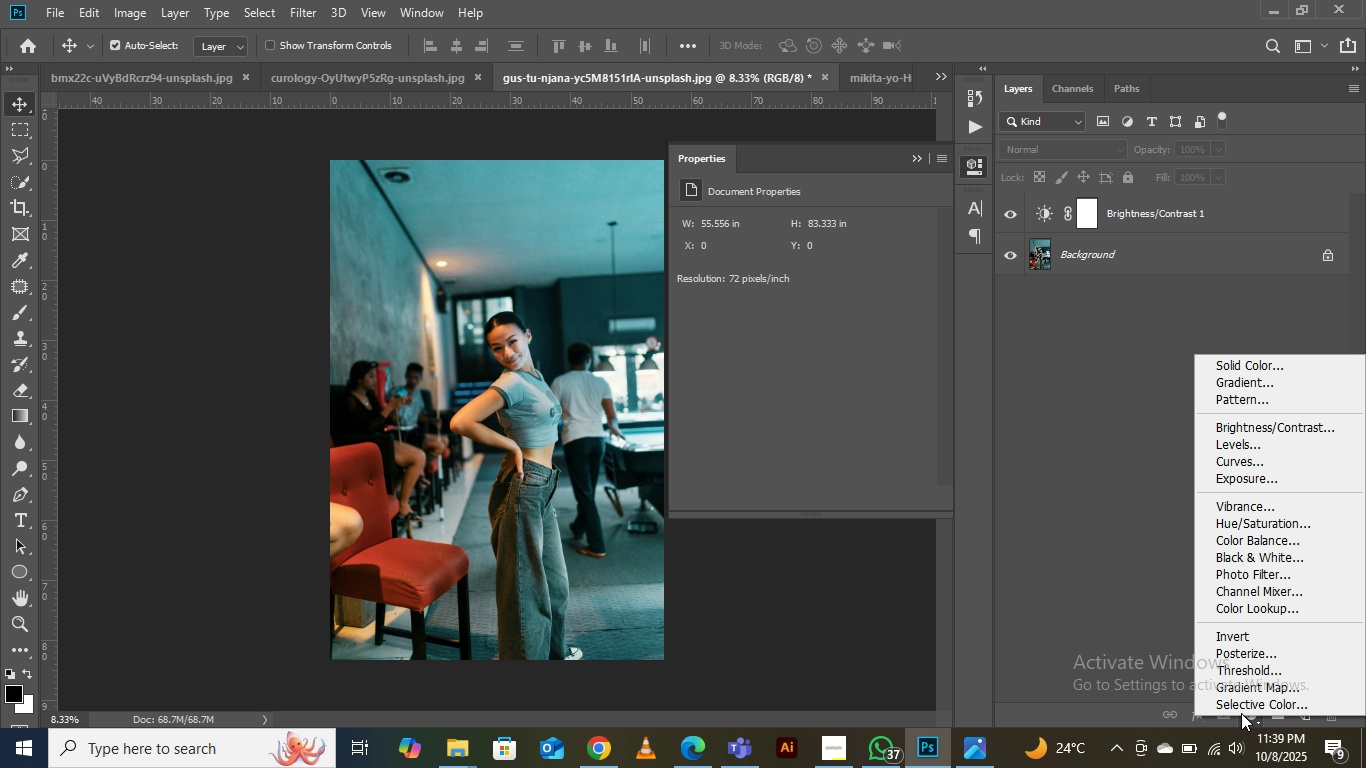 
mouse_move([1248, 691])
 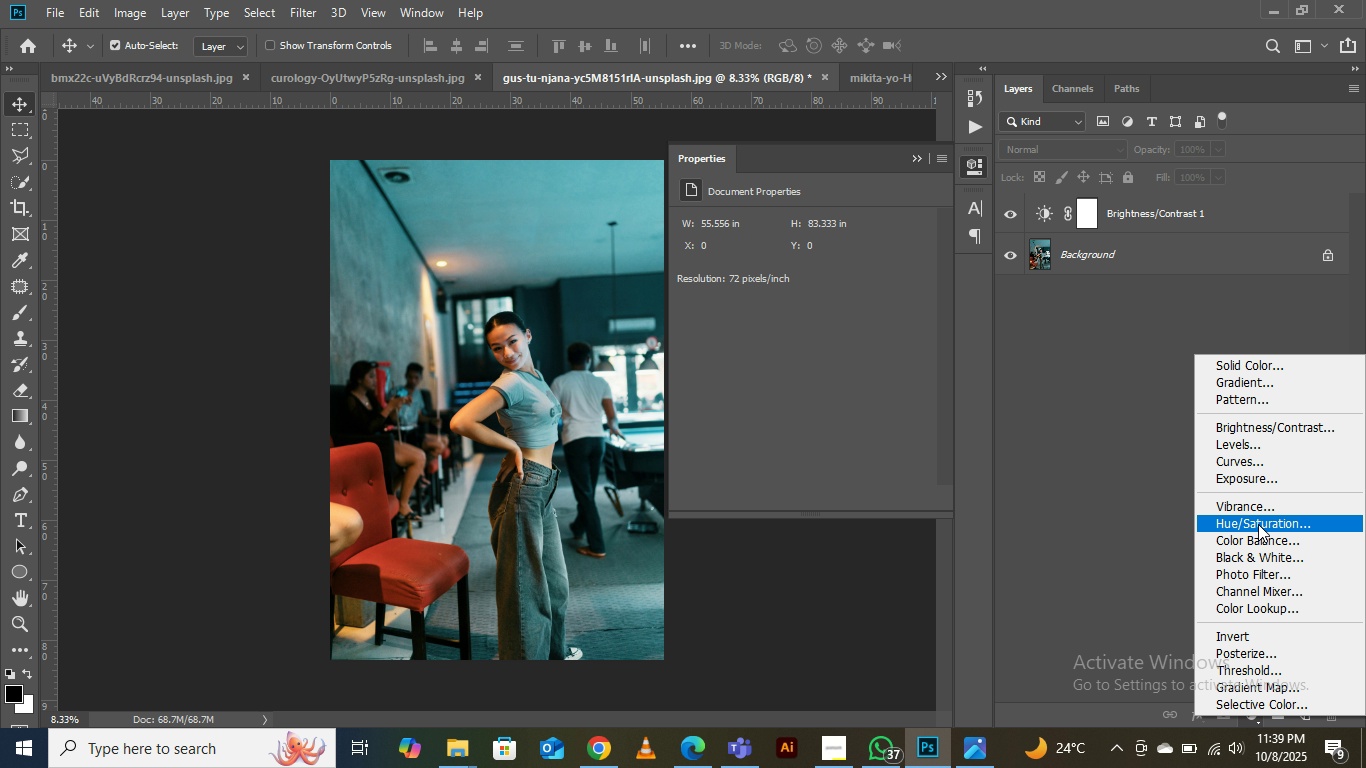 
left_click([1271, 505])
 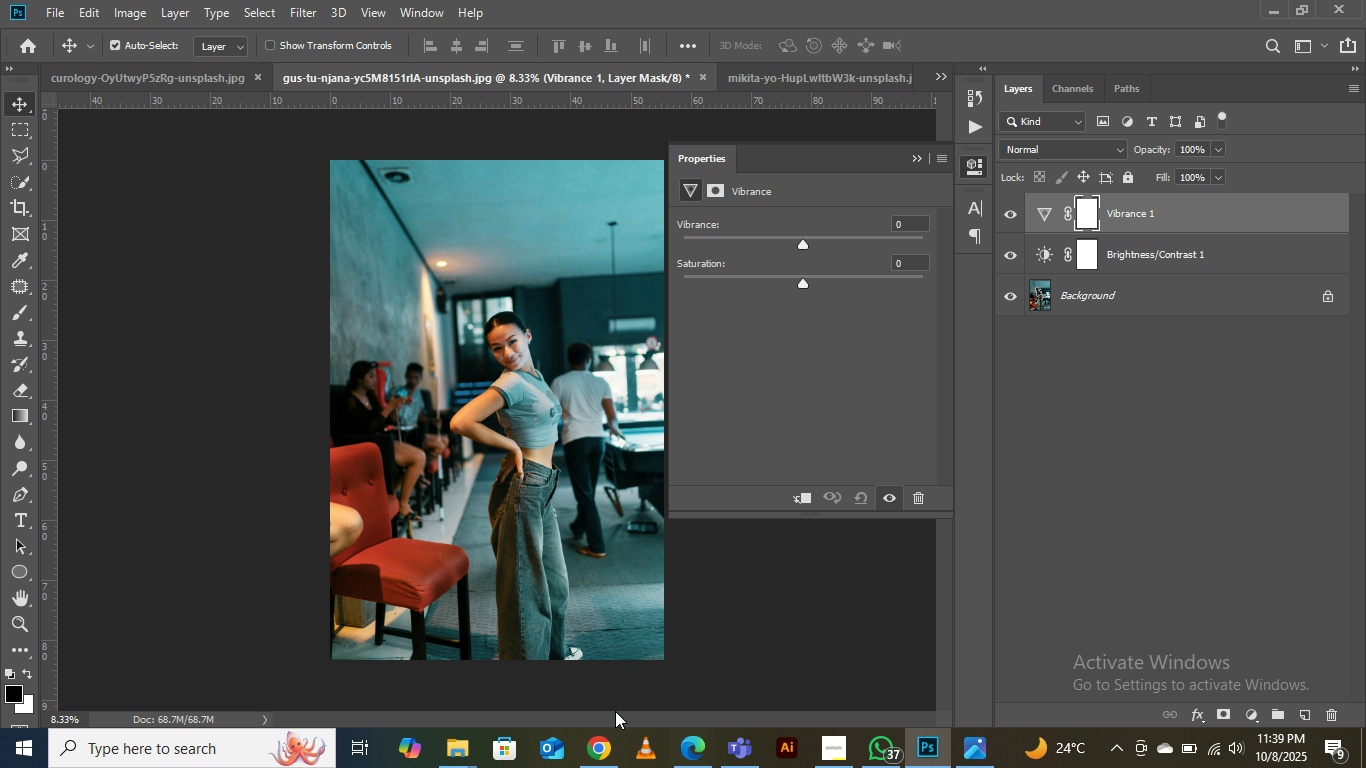 
left_click([603, 767])
 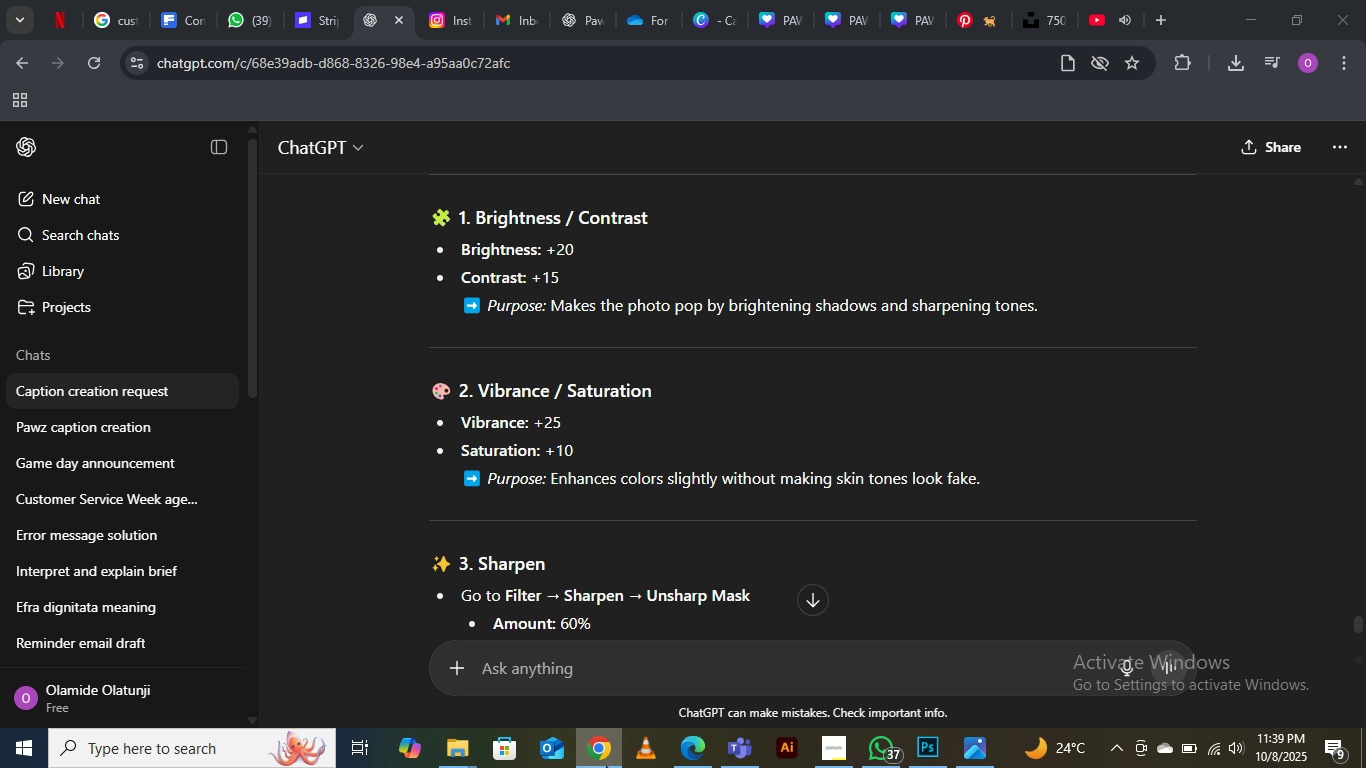 
left_click([606, 766])
 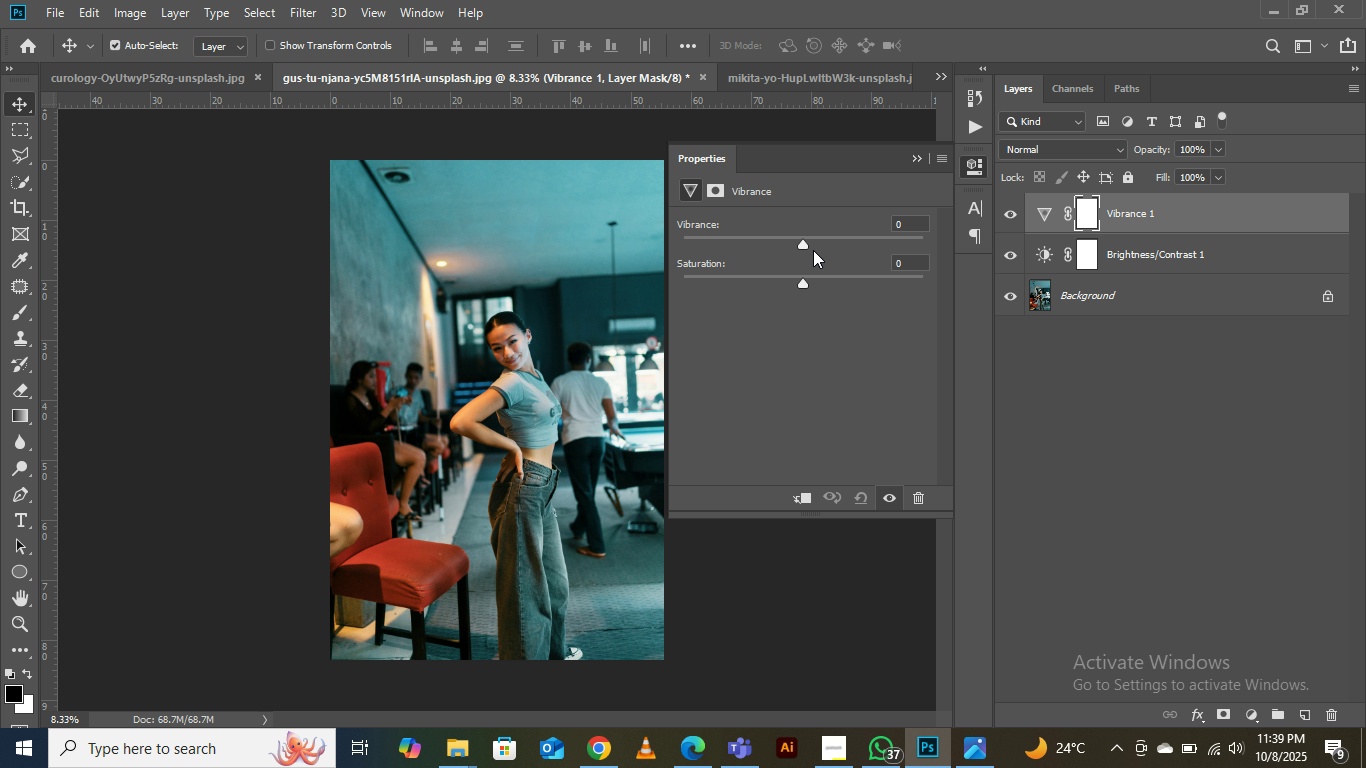 
left_click_drag(start_coordinate=[800, 246], to_coordinate=[837, 248])
 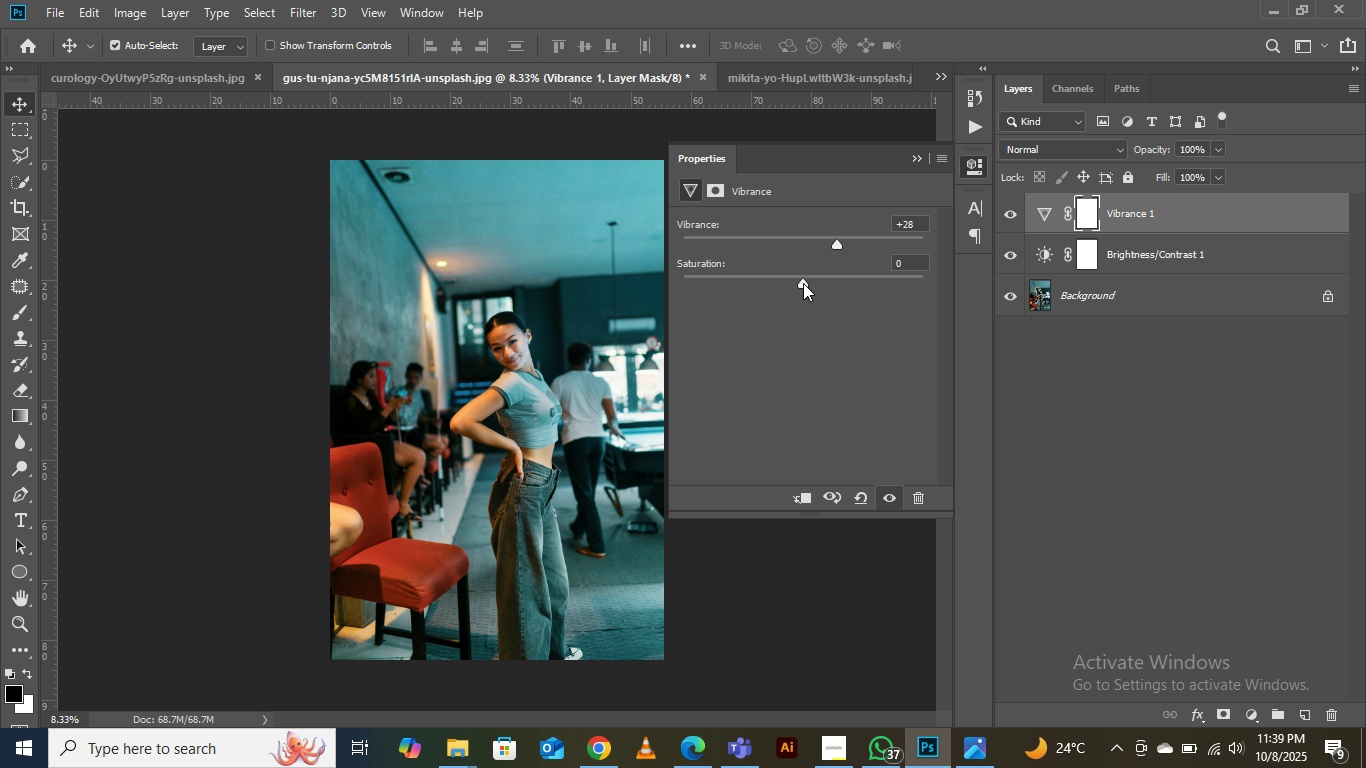 
left_click_drag(start_coordinate=[803, 282], to_coordinate=[808, 283])
 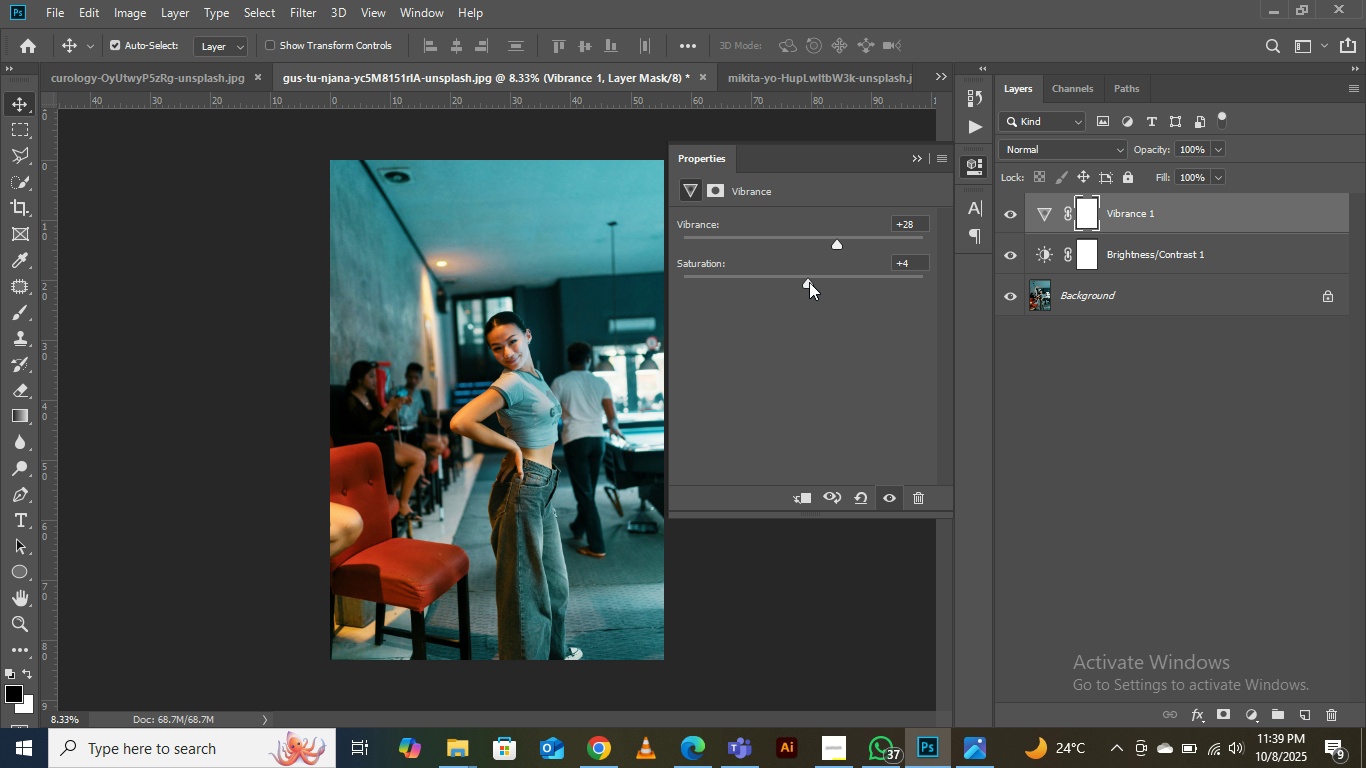 
left_click_drag(start_coordinate=[808, 282], to_coordinate=[815, 284])
 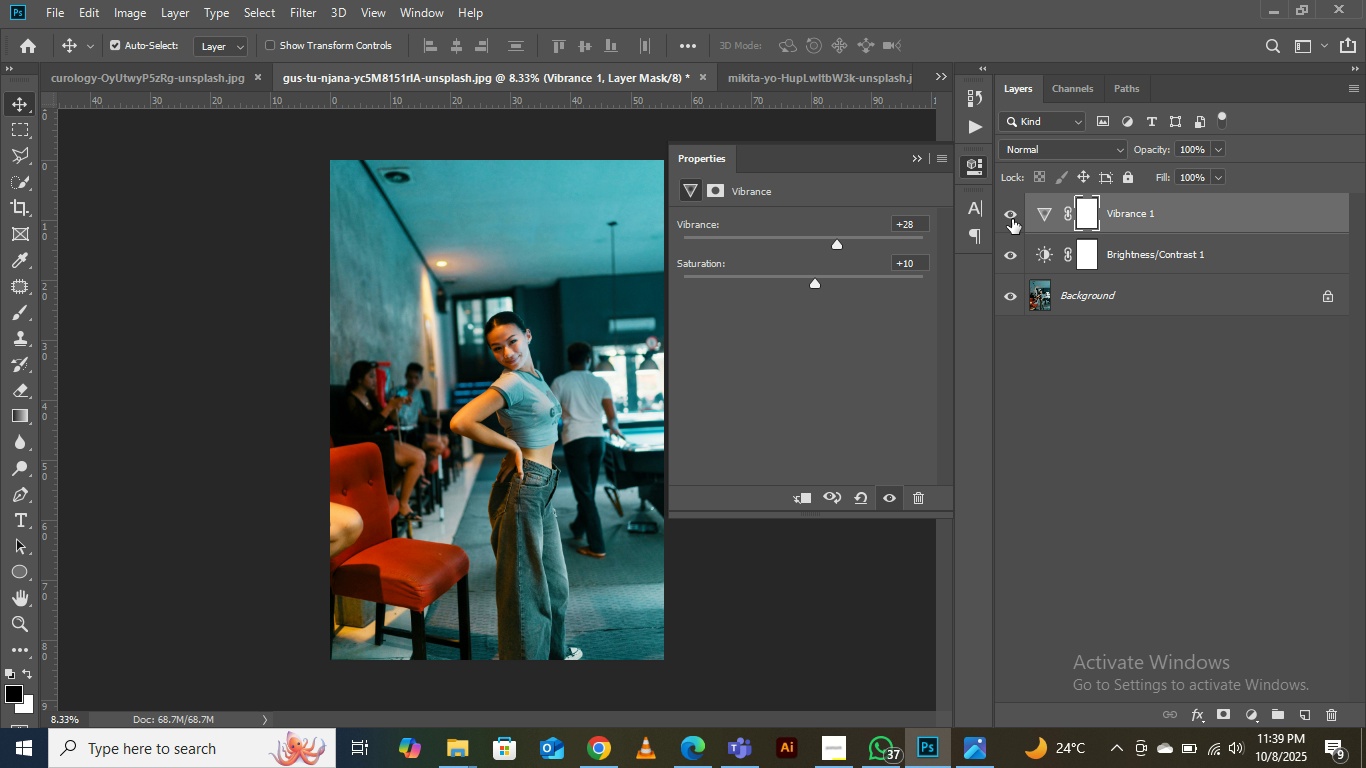 
left_click([1012, 217])
 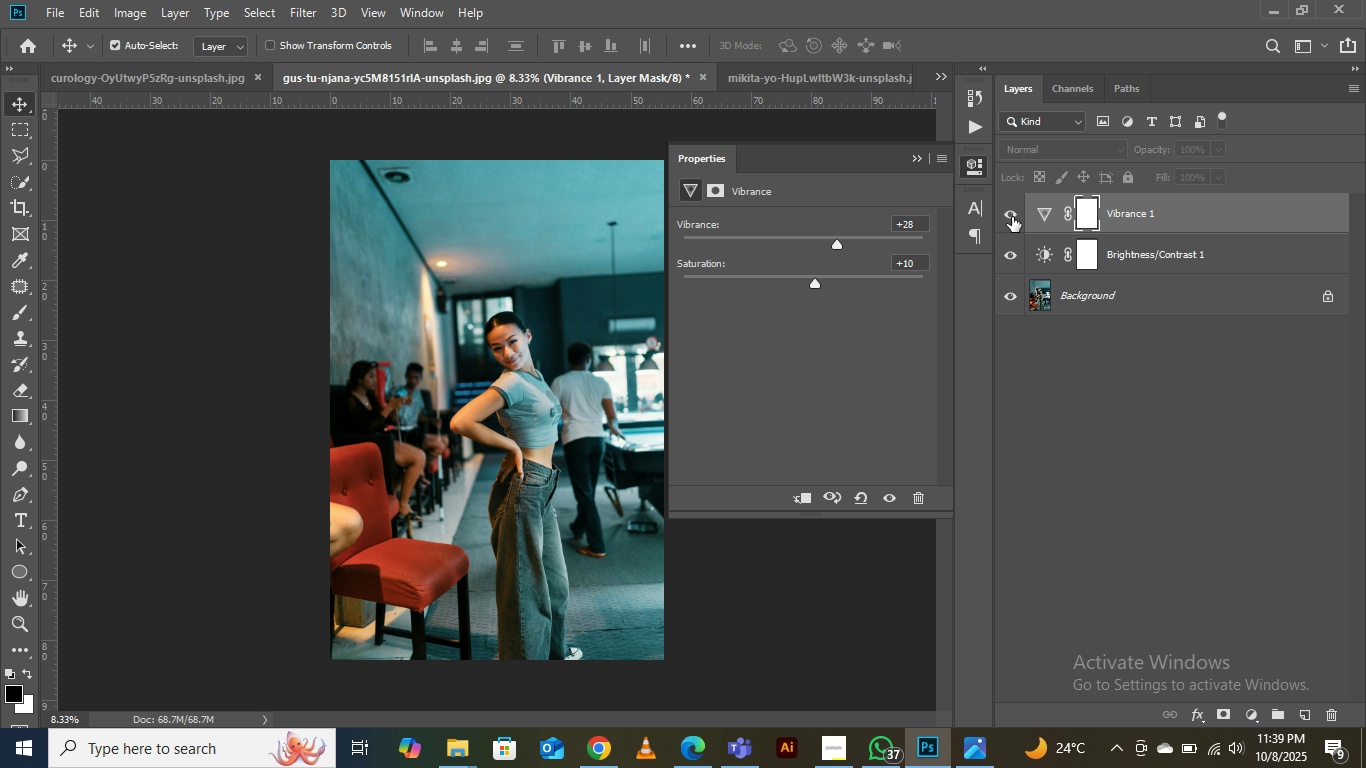 
left_click([1012, 217])
 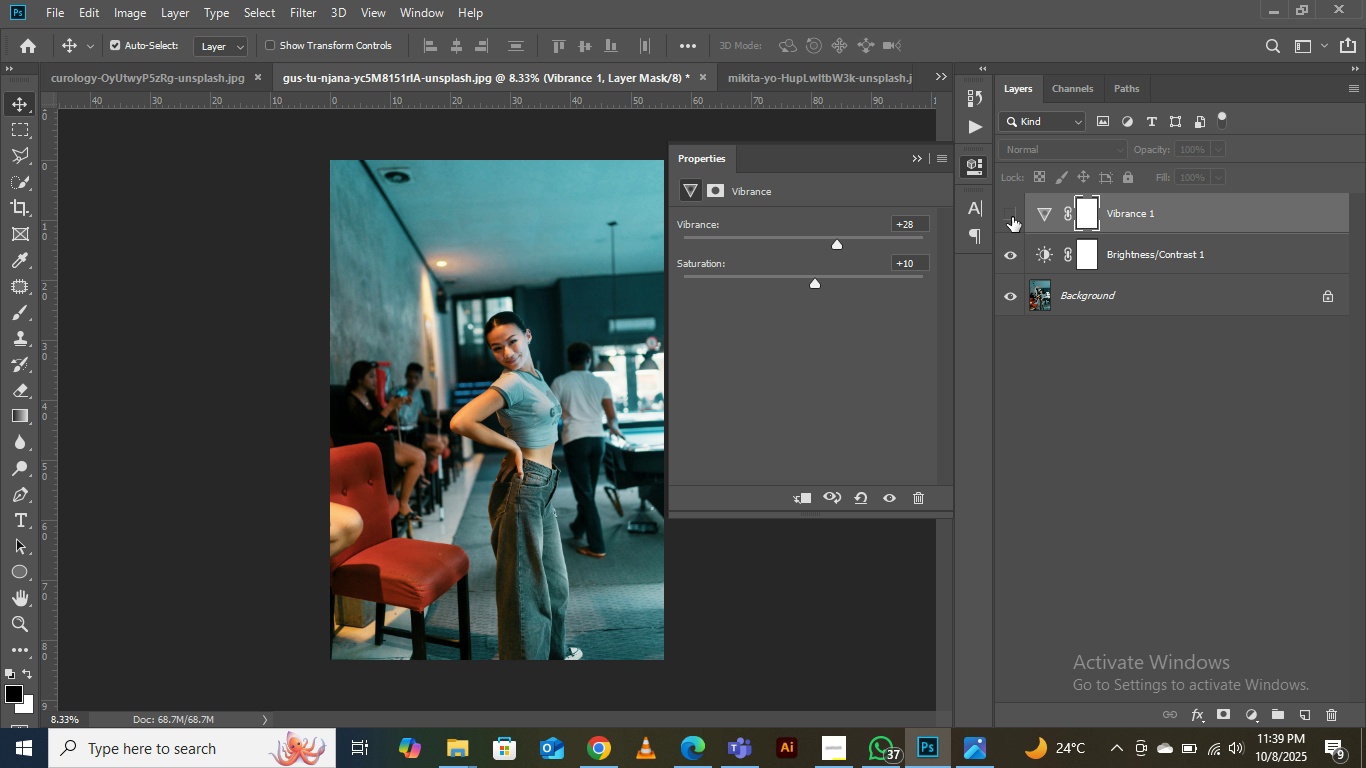 
double_click([1012, 217])
 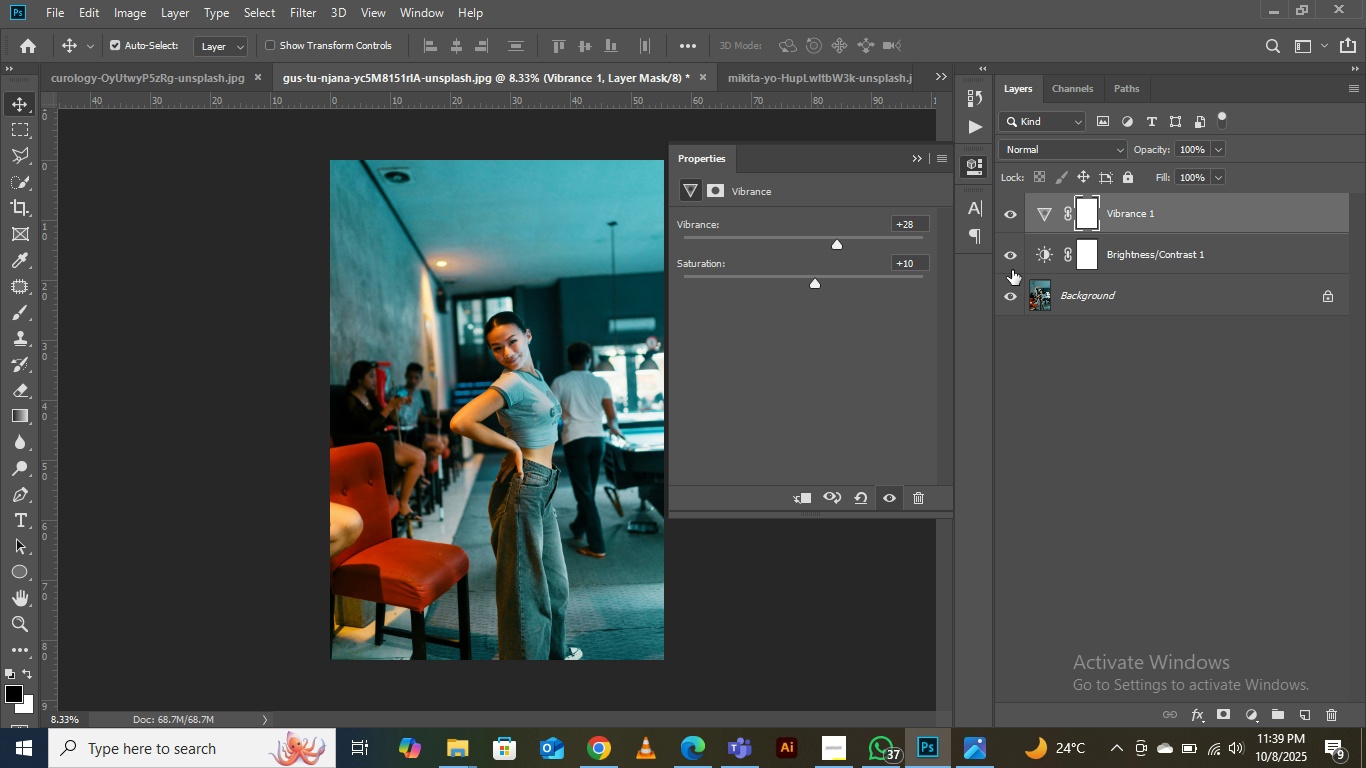 
left_click([1010, 267])
 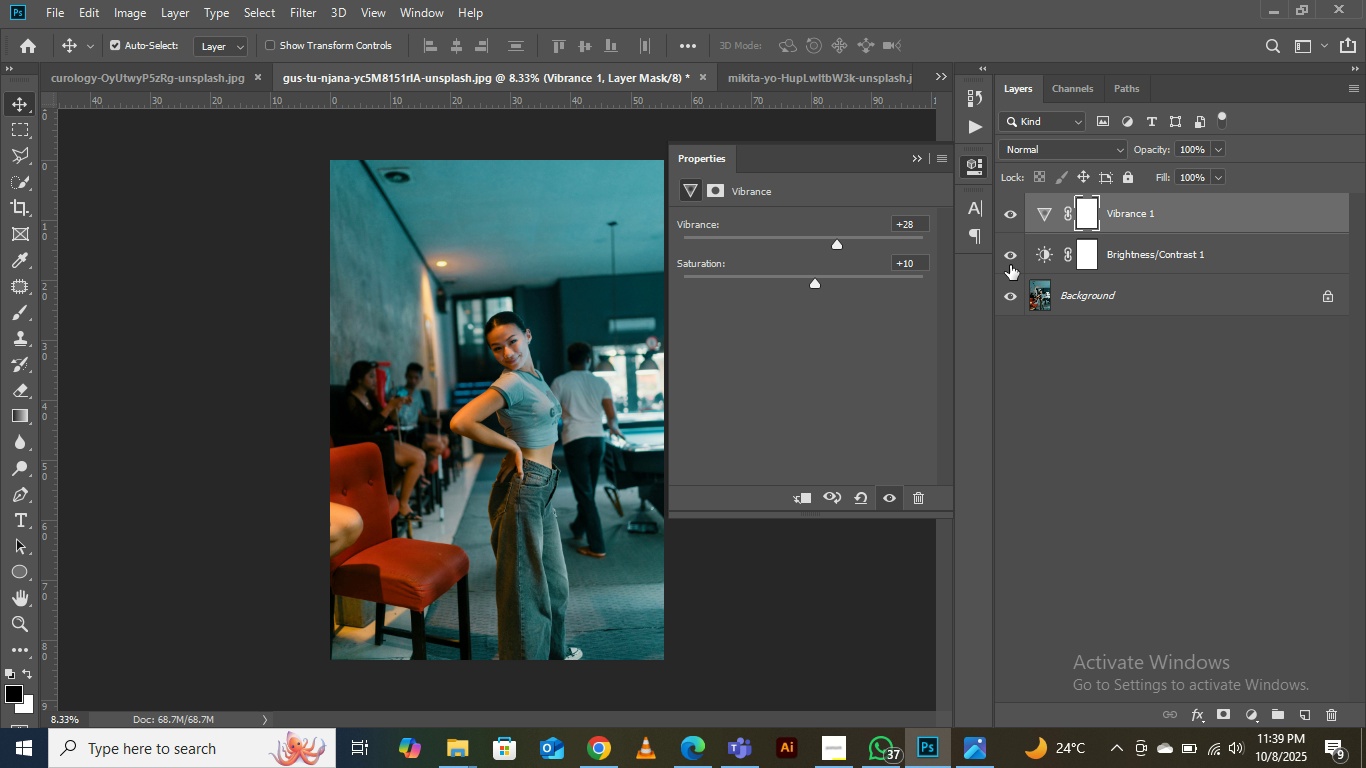 
left_click([1010, 265])
 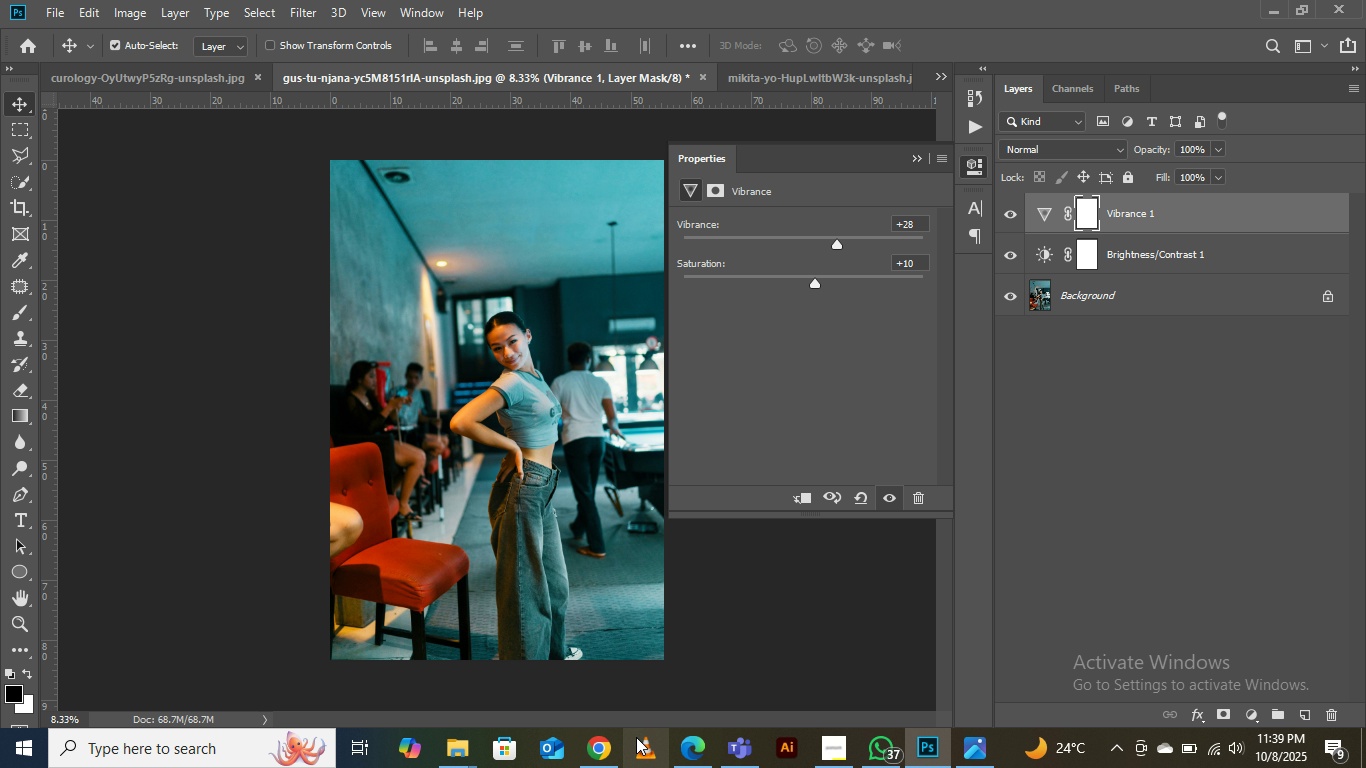 
left_click([597, 747])
 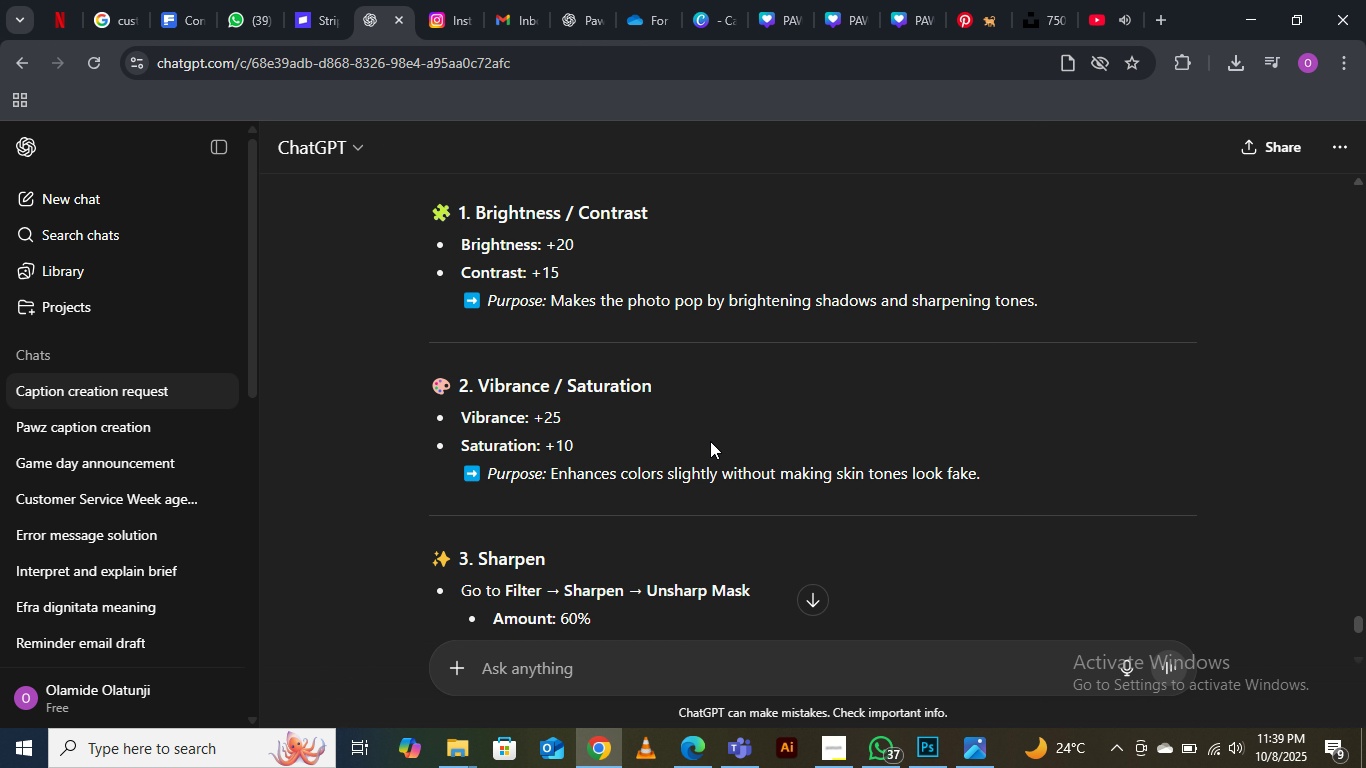 
scroll: coordinate [710, 441], scroll_direction: down, amount: 1.0
 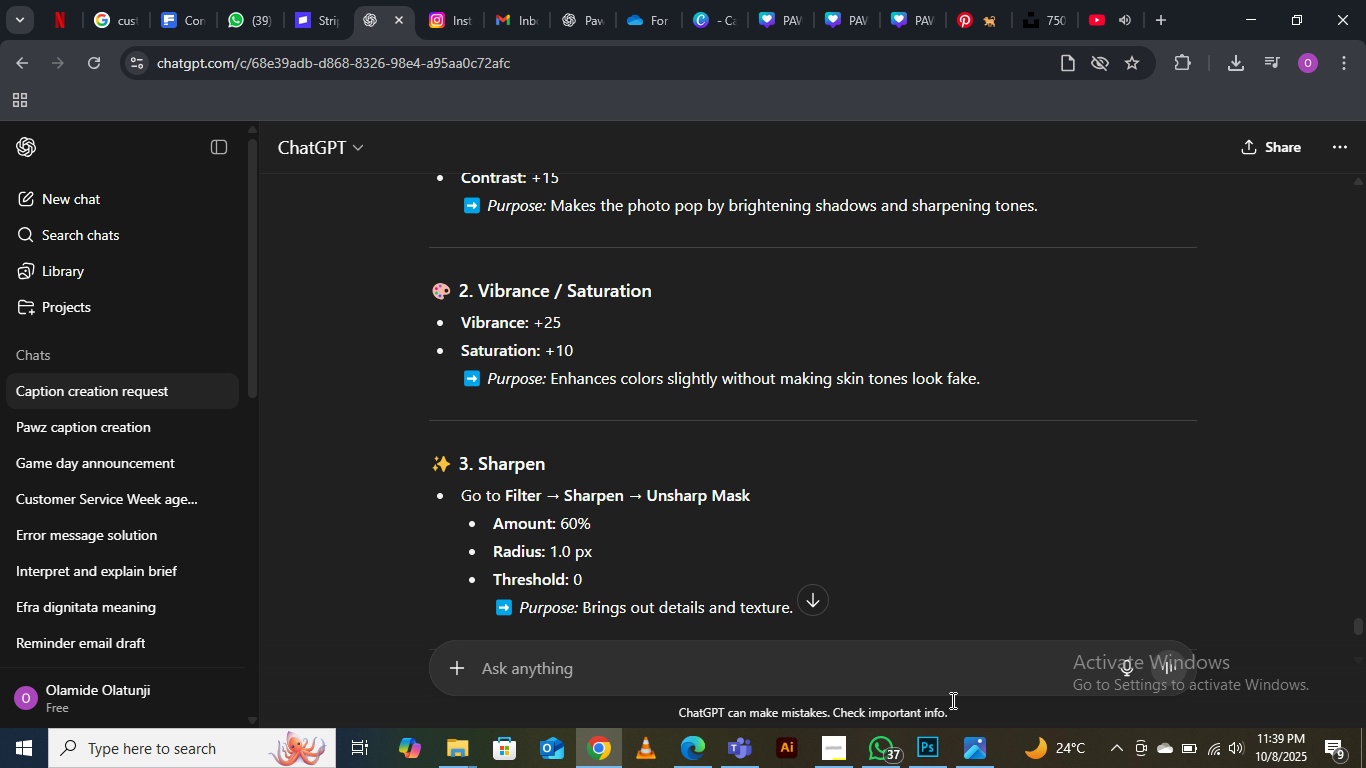 
left_click([935, 740])
 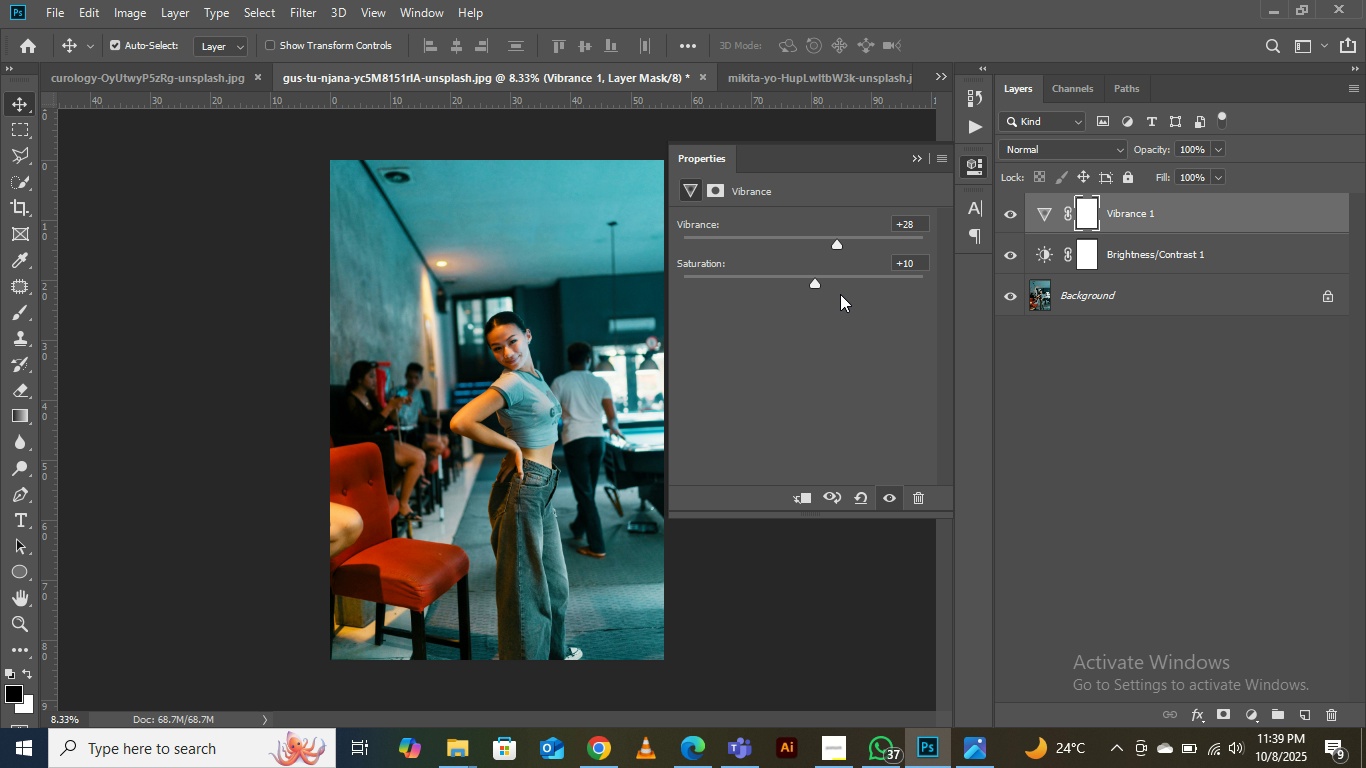 
left_click_drag(start_coordinate=[810, 285], to_coordinate=[820, 290])
 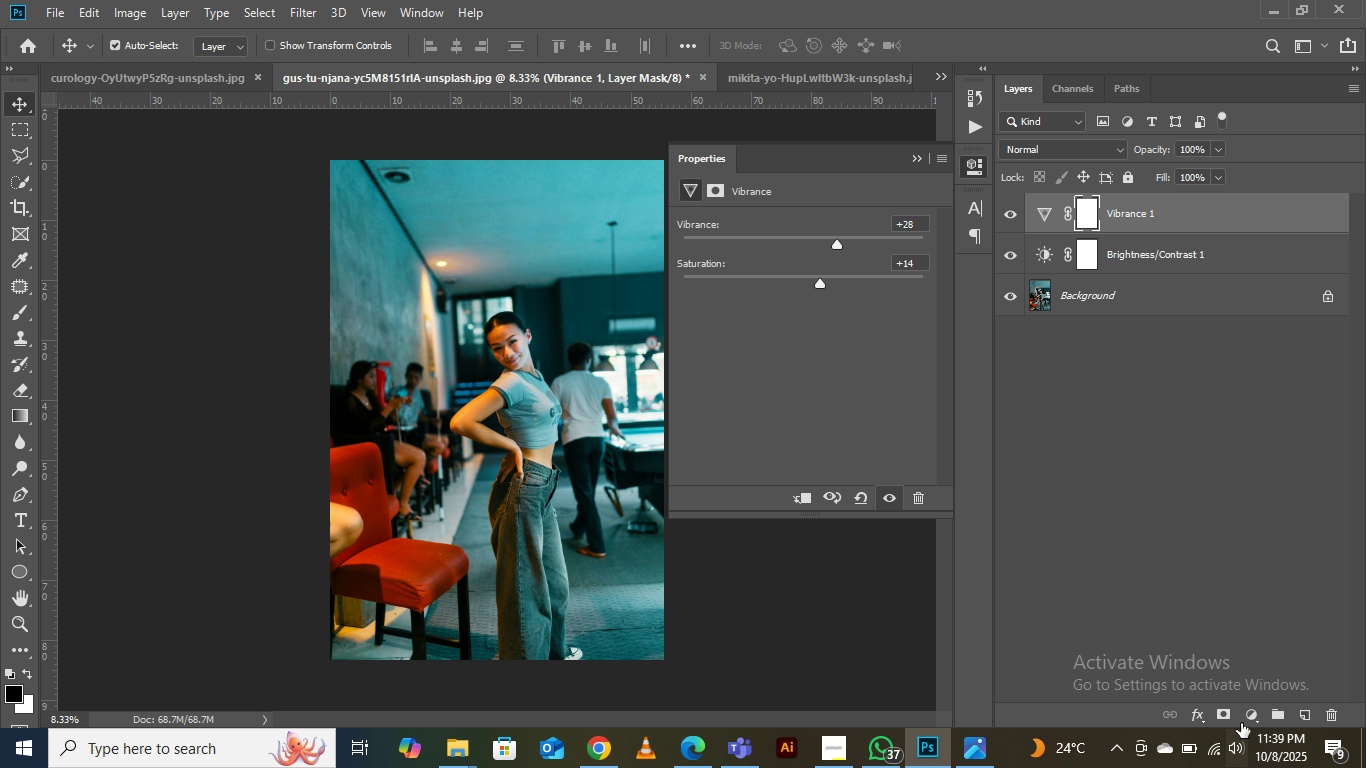 
left_click([1251, 712])
 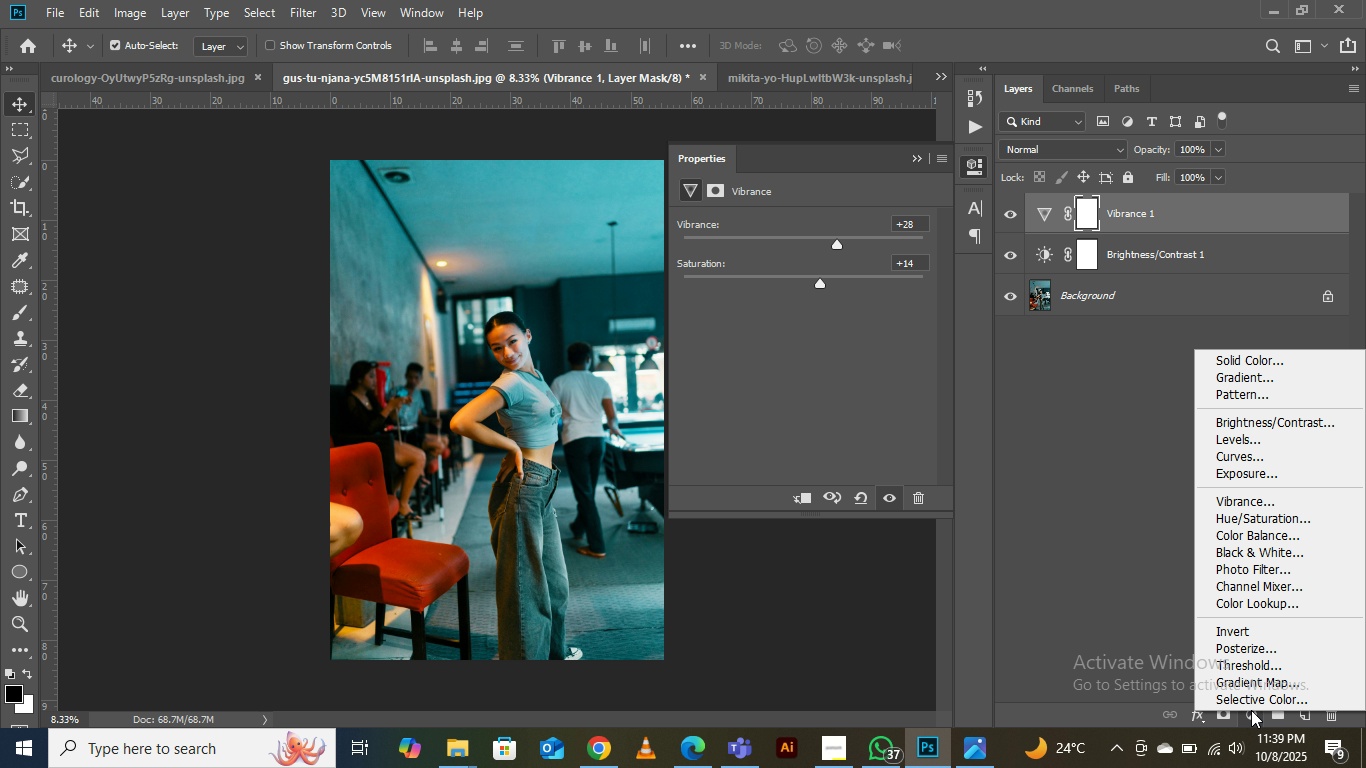 
mouse_move([1262, 689])
 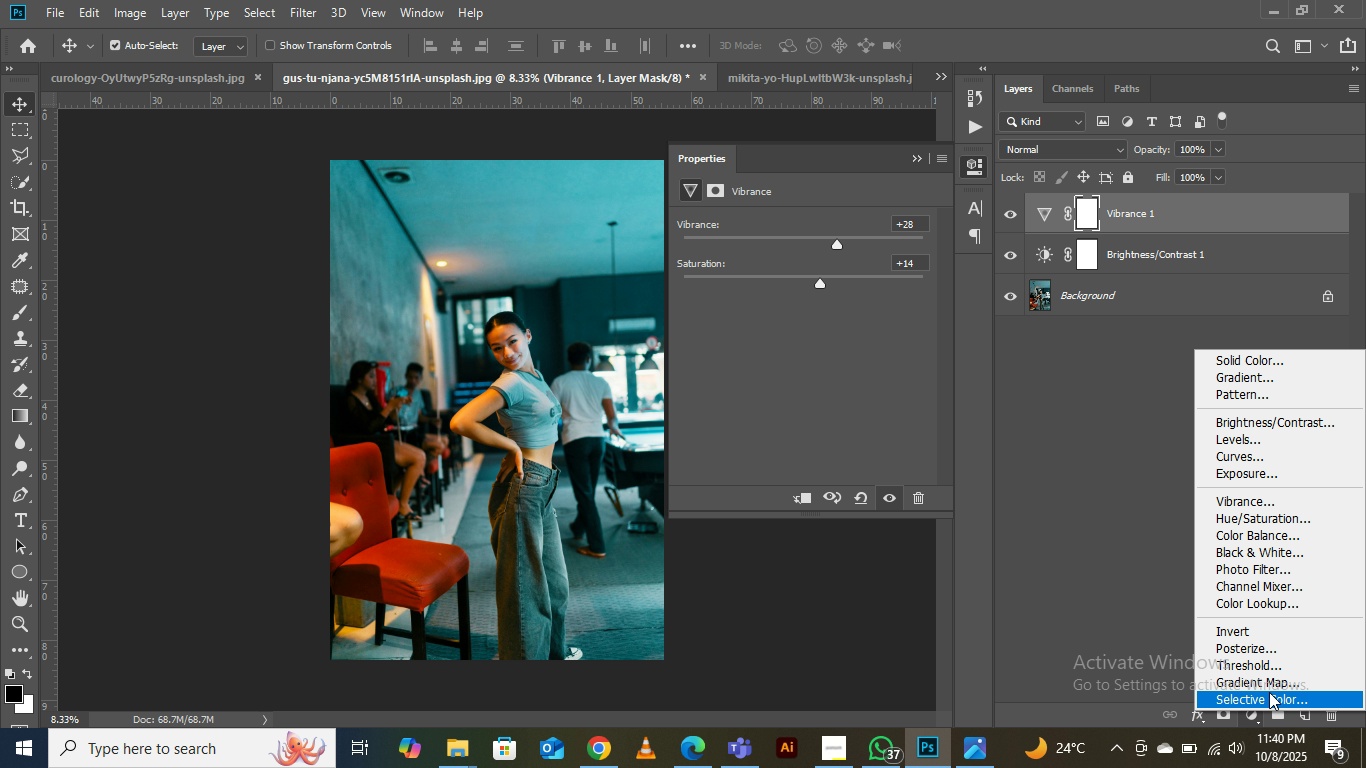 
wait(20.01)
 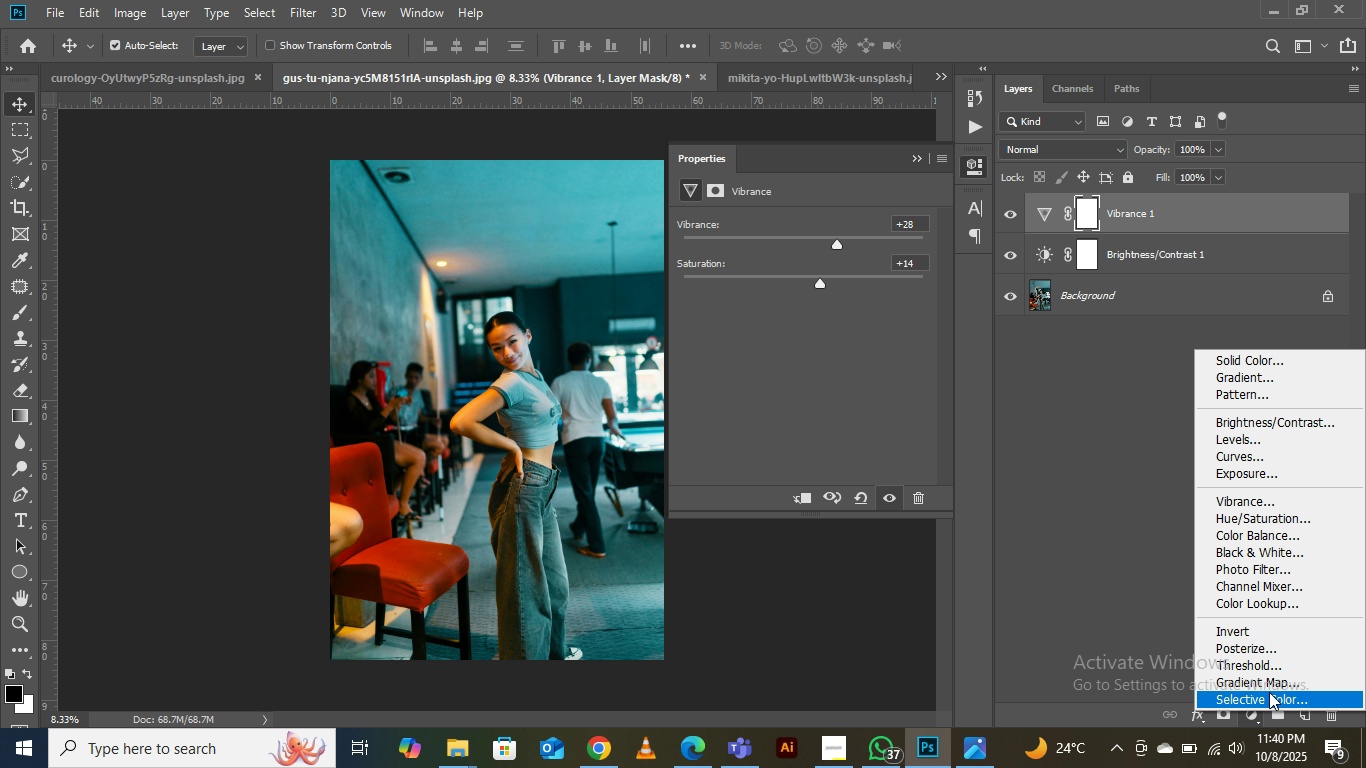 
left_click([607, 750])
 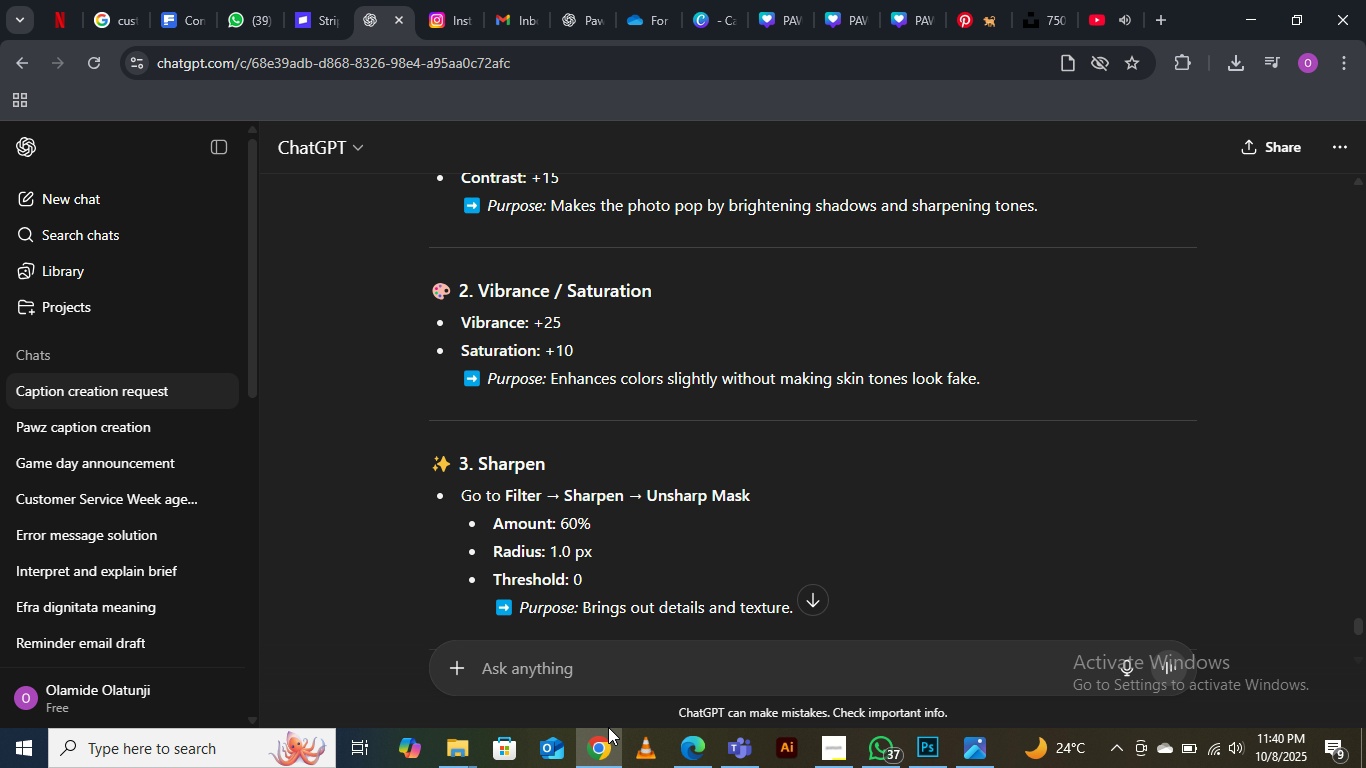 
wait(6.54)
 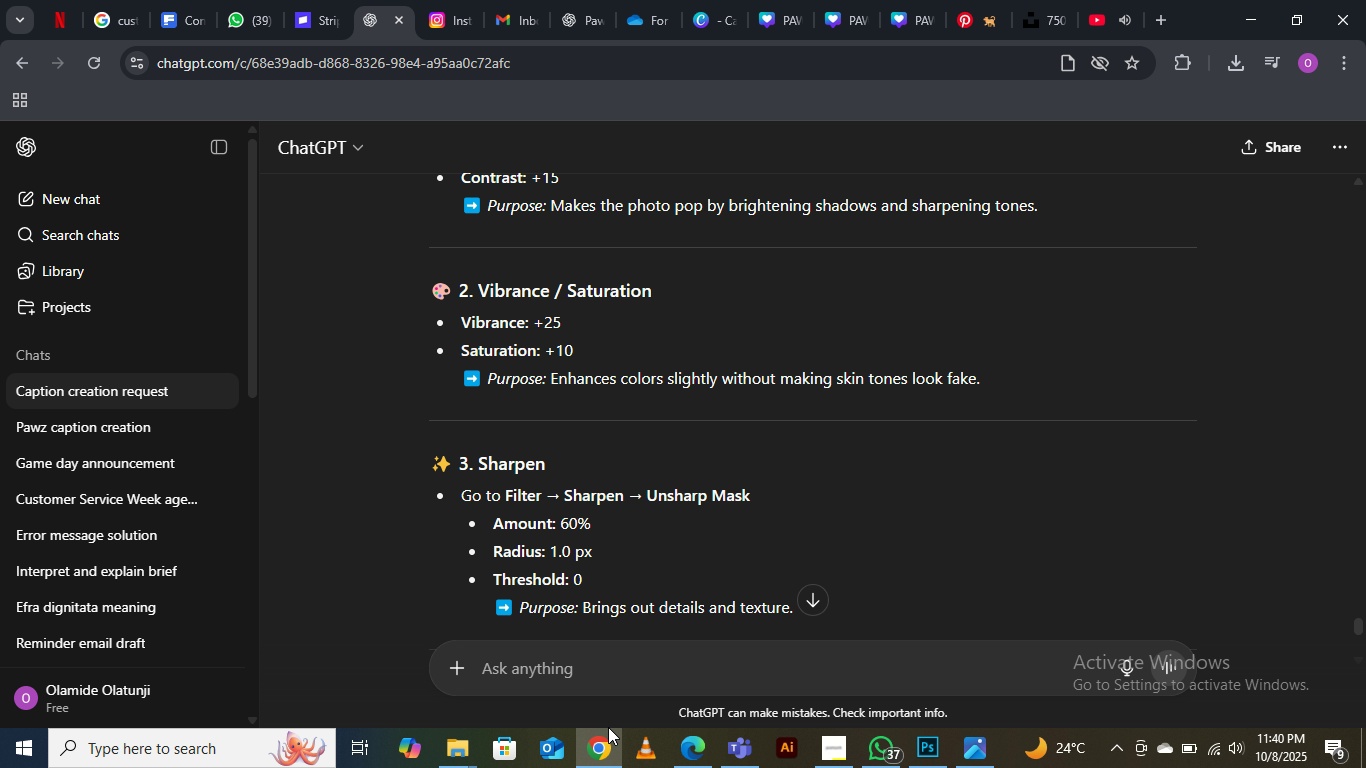 
left_click([605, 740])
 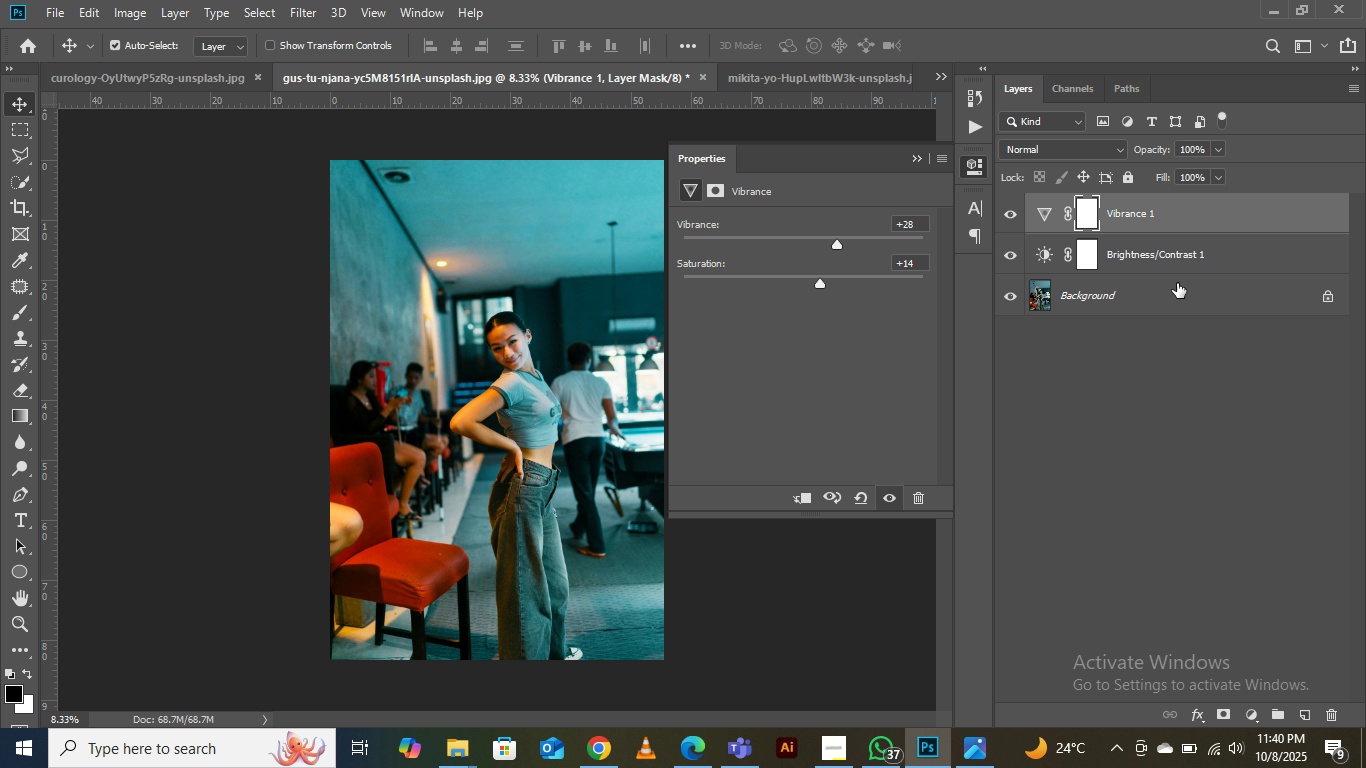 
key(Alt+Control+Shift+E)
 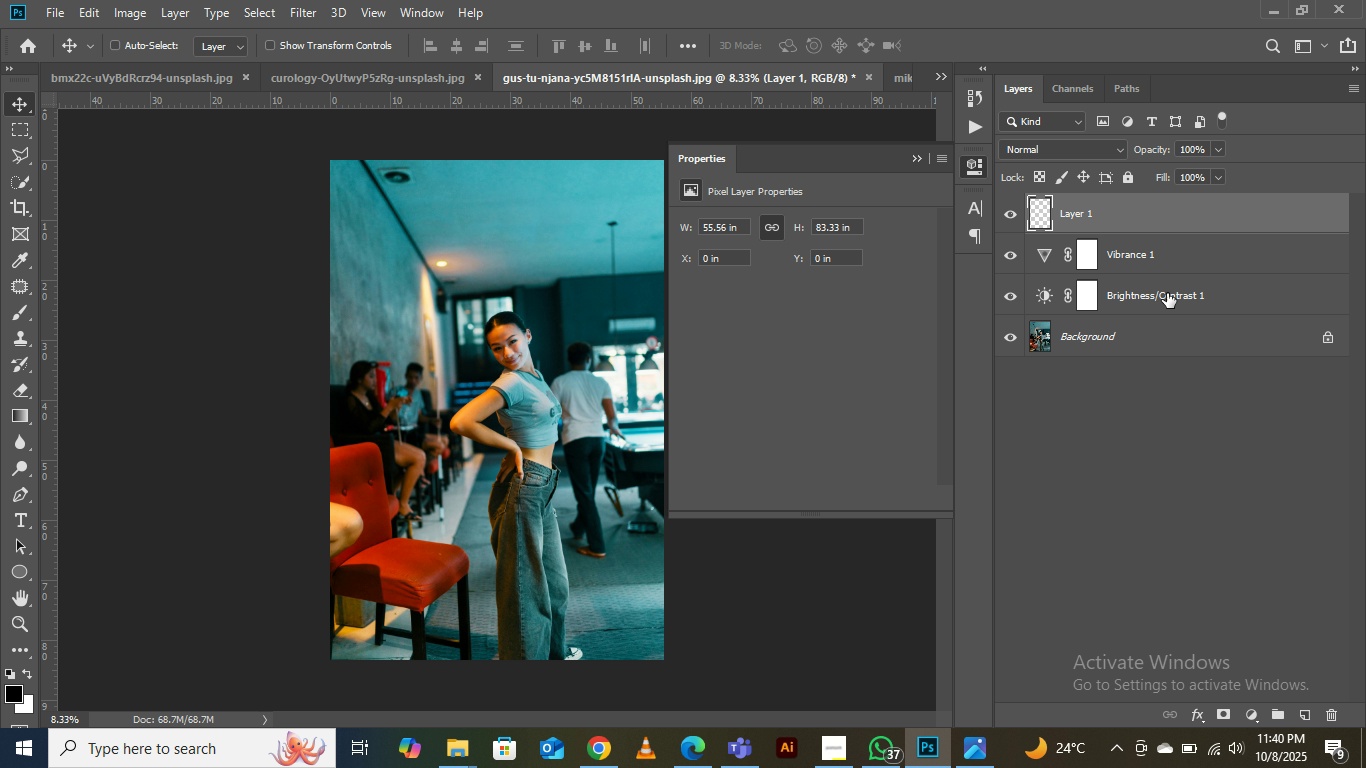 
wait(16.29)
 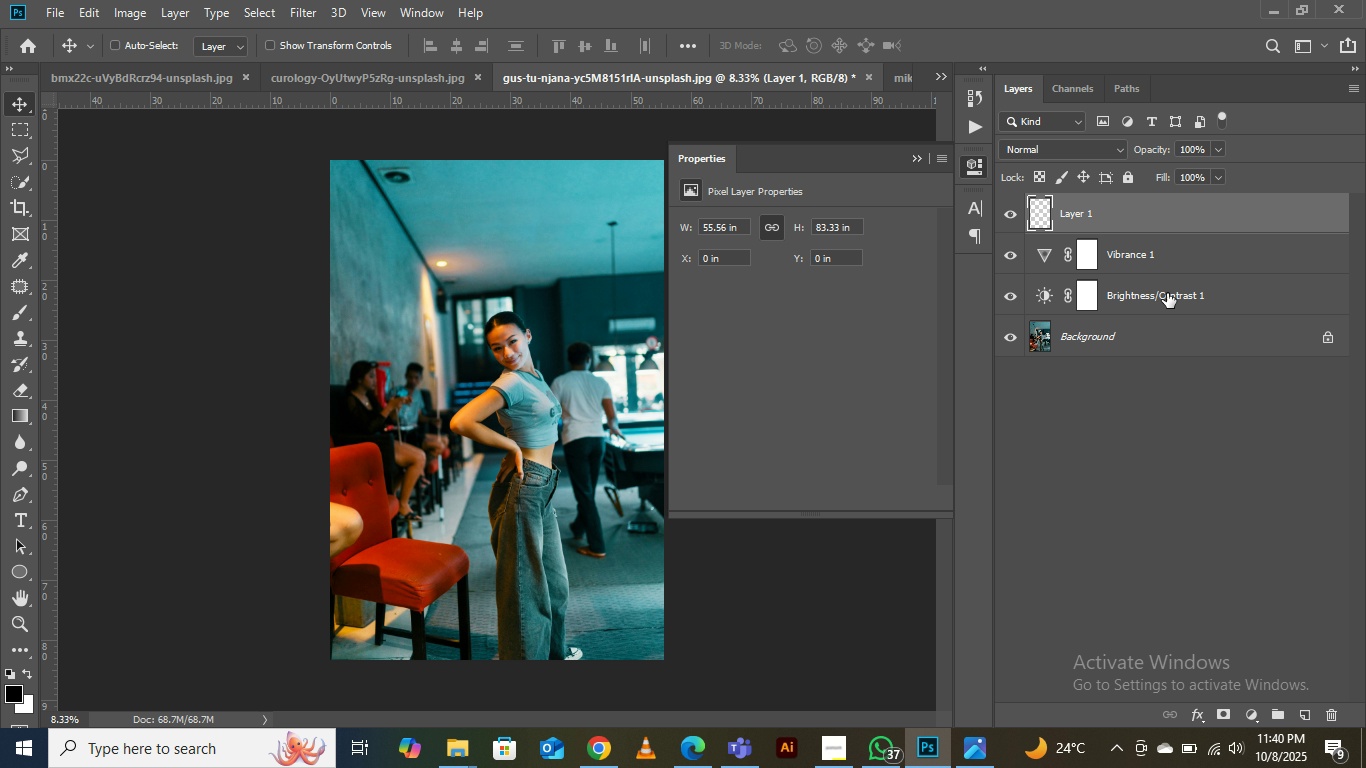 
left_click([309, 11])
 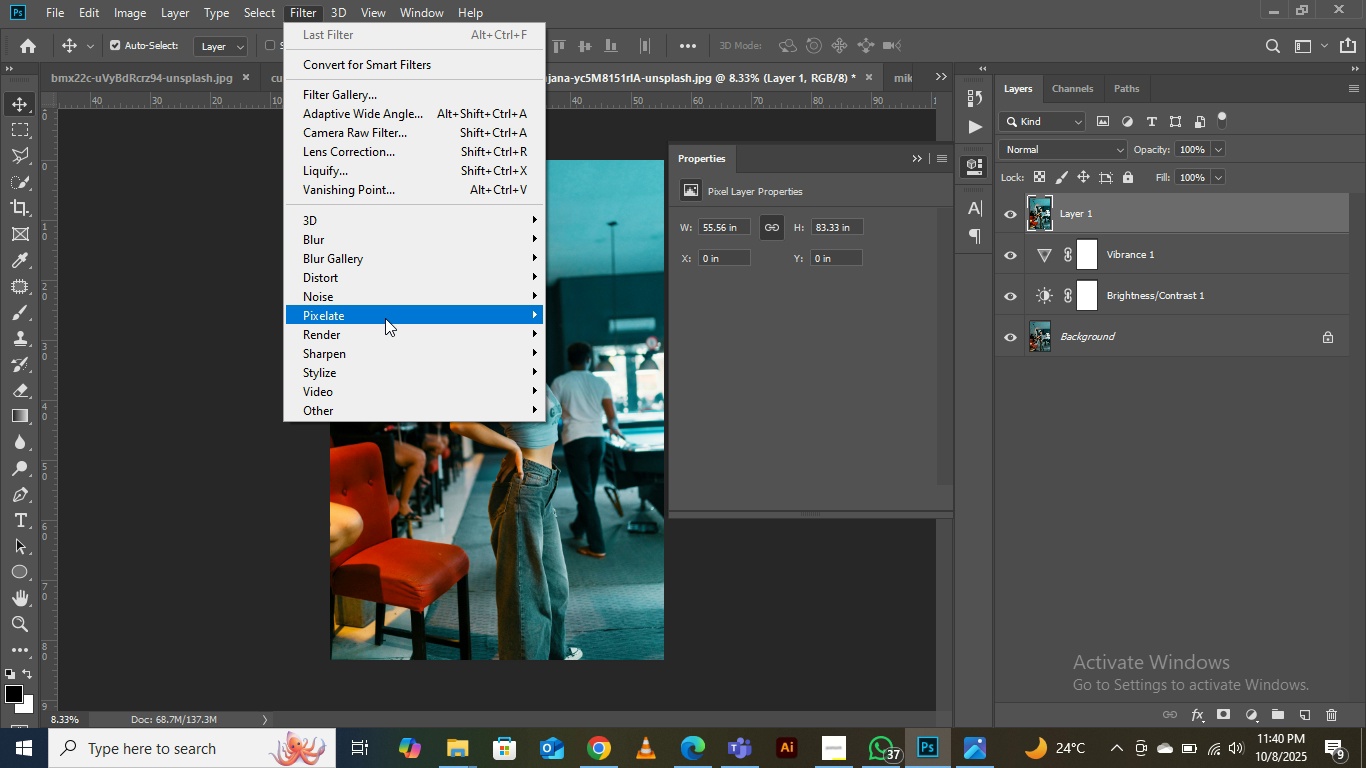 
left_click([395, 359])
 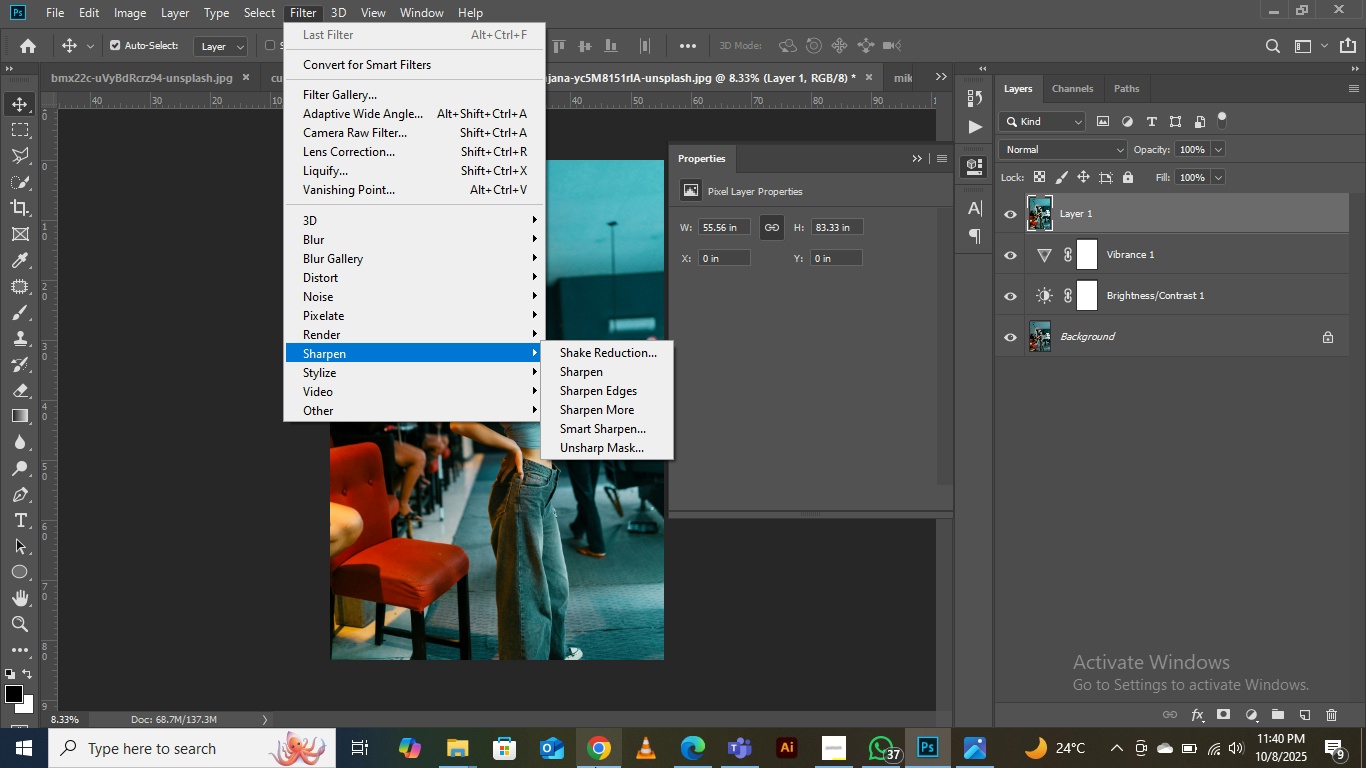 
mouse_move([603, 677])
 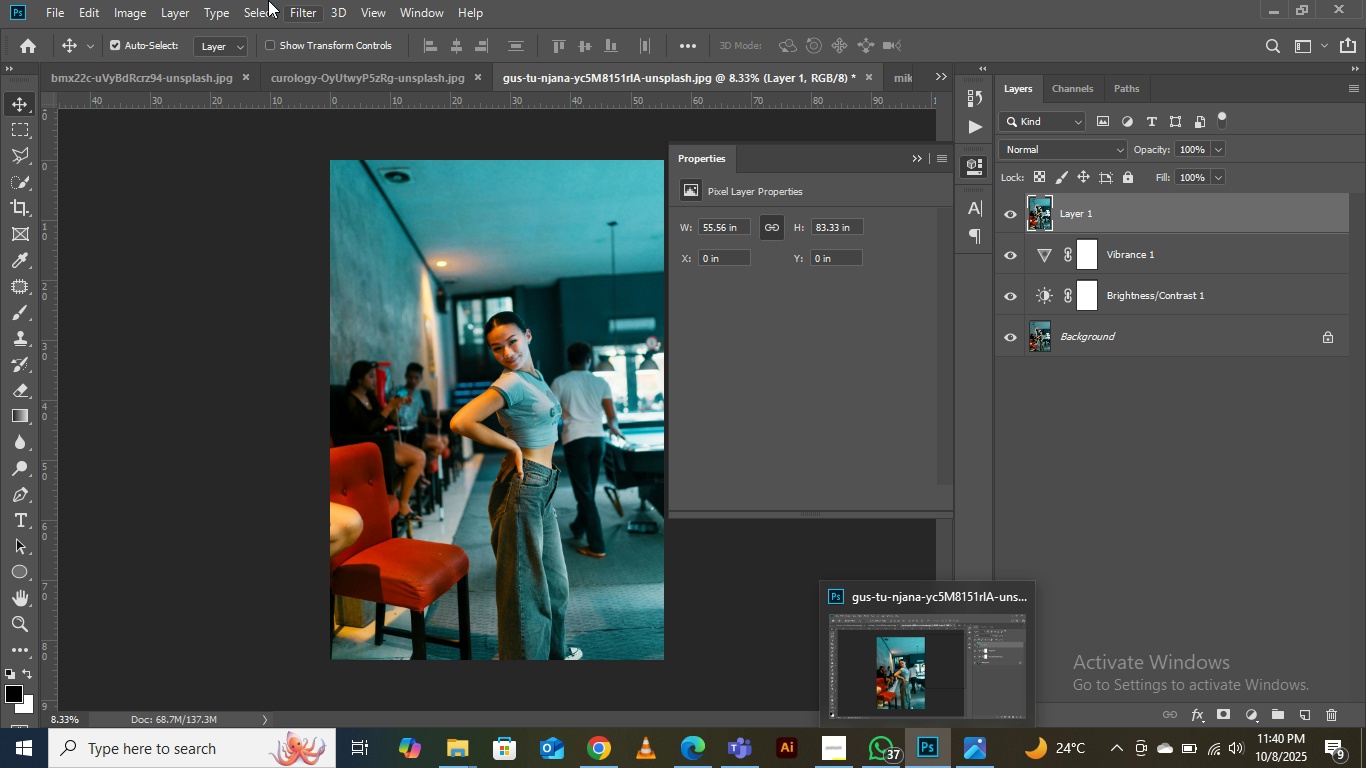 
left_click([306, 13])
 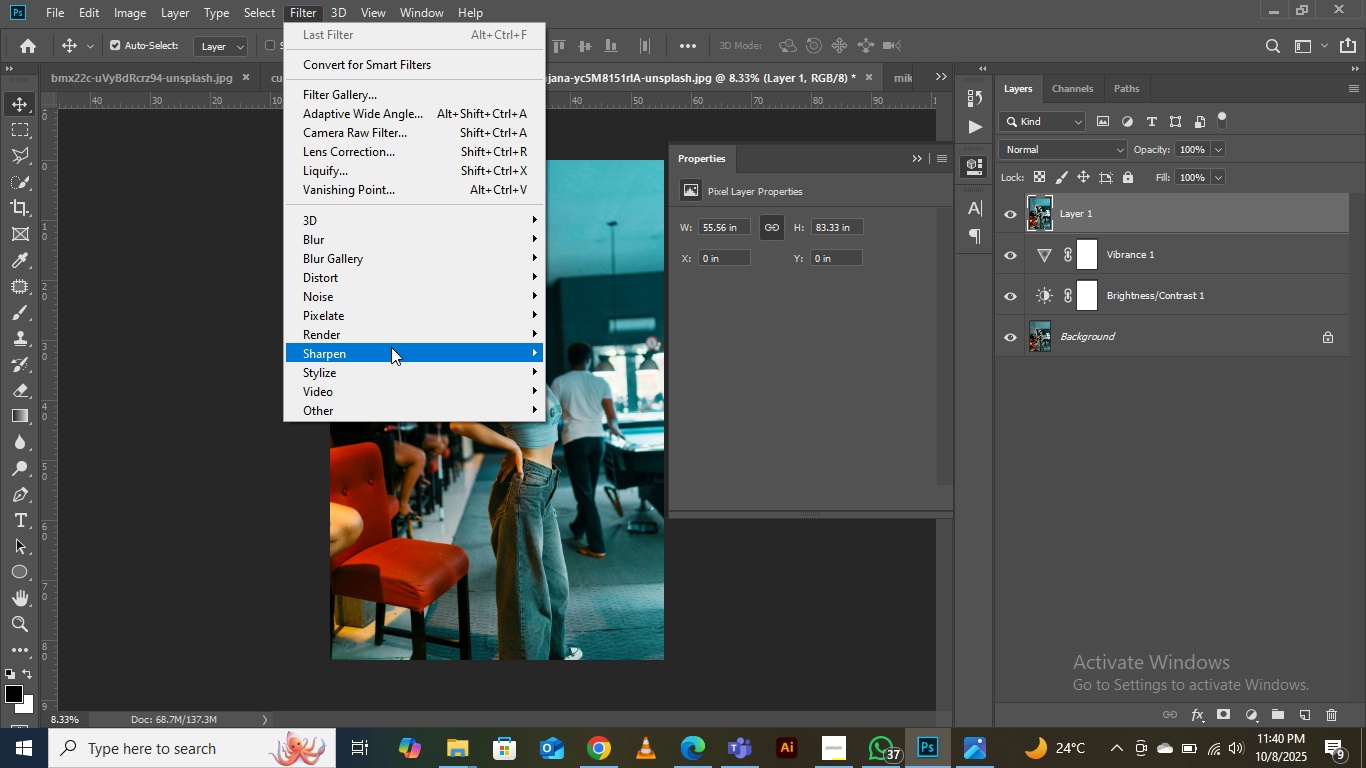 
left_click([386, 350])
 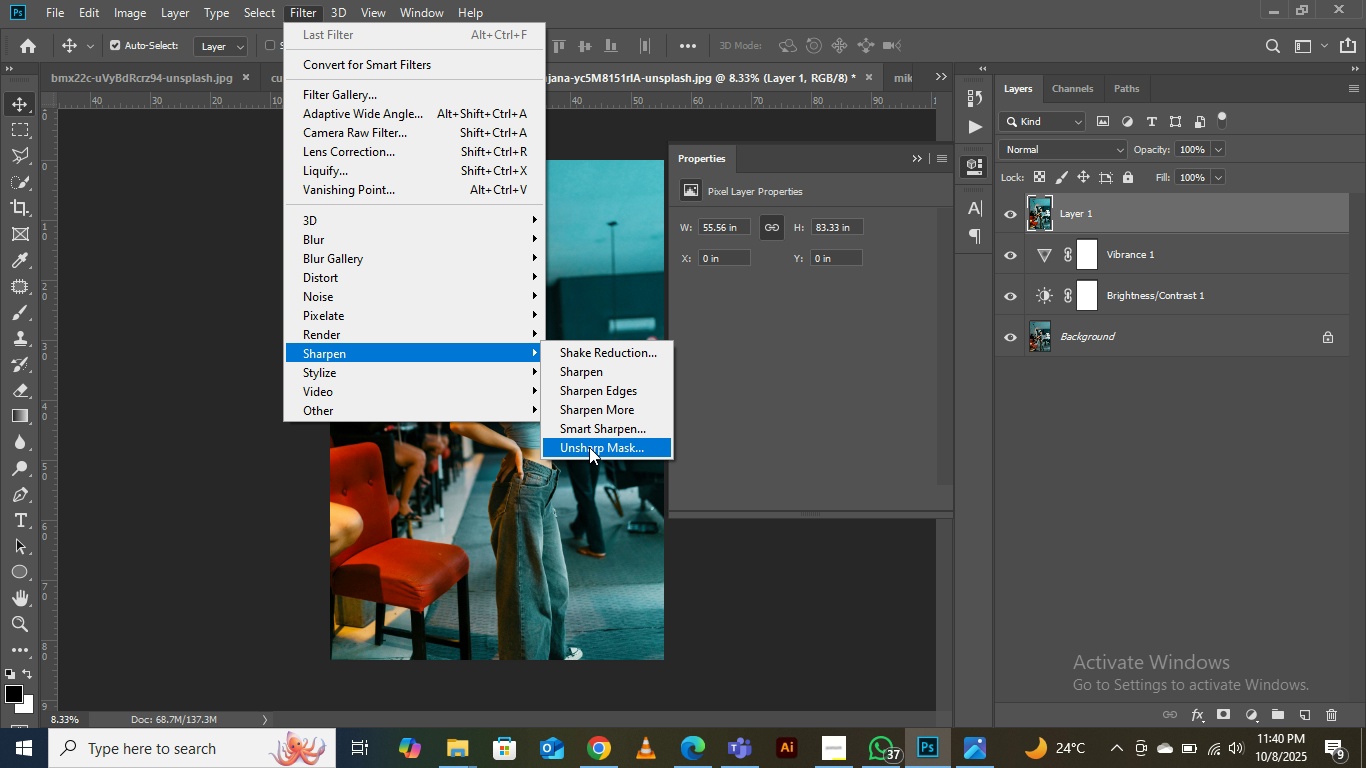 
left_click([587, 447])
 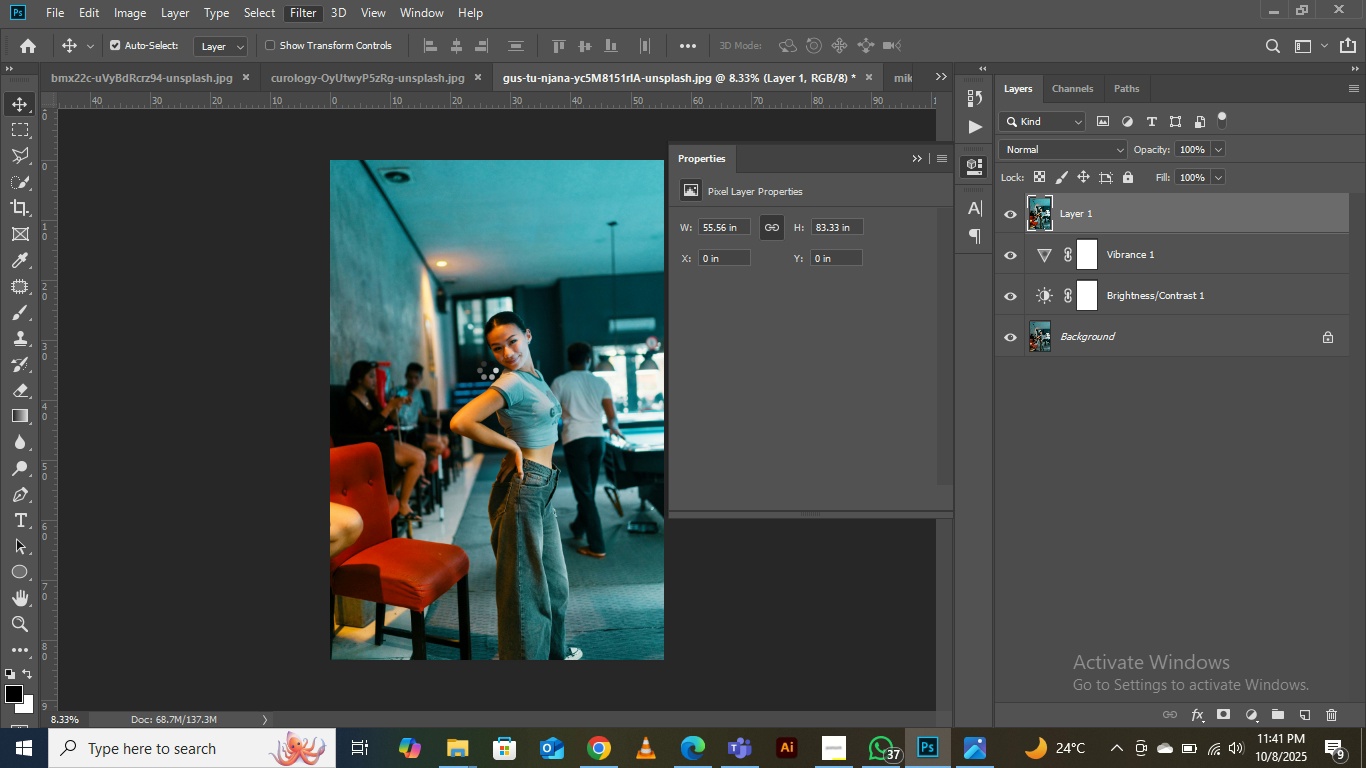 
mouse_move([504, 375])
 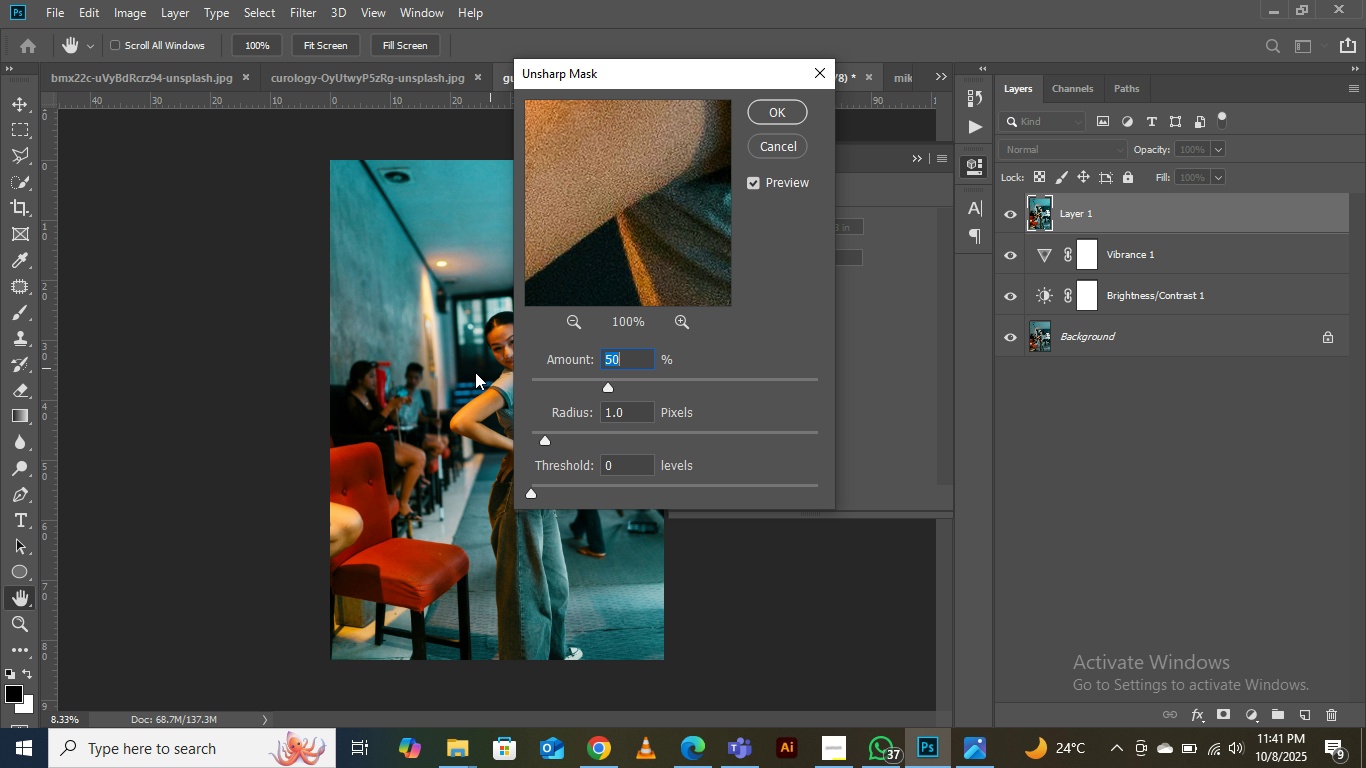 
left_click_drag(start_coordinate=[456, 377], to_coordinate=[287, 402])
 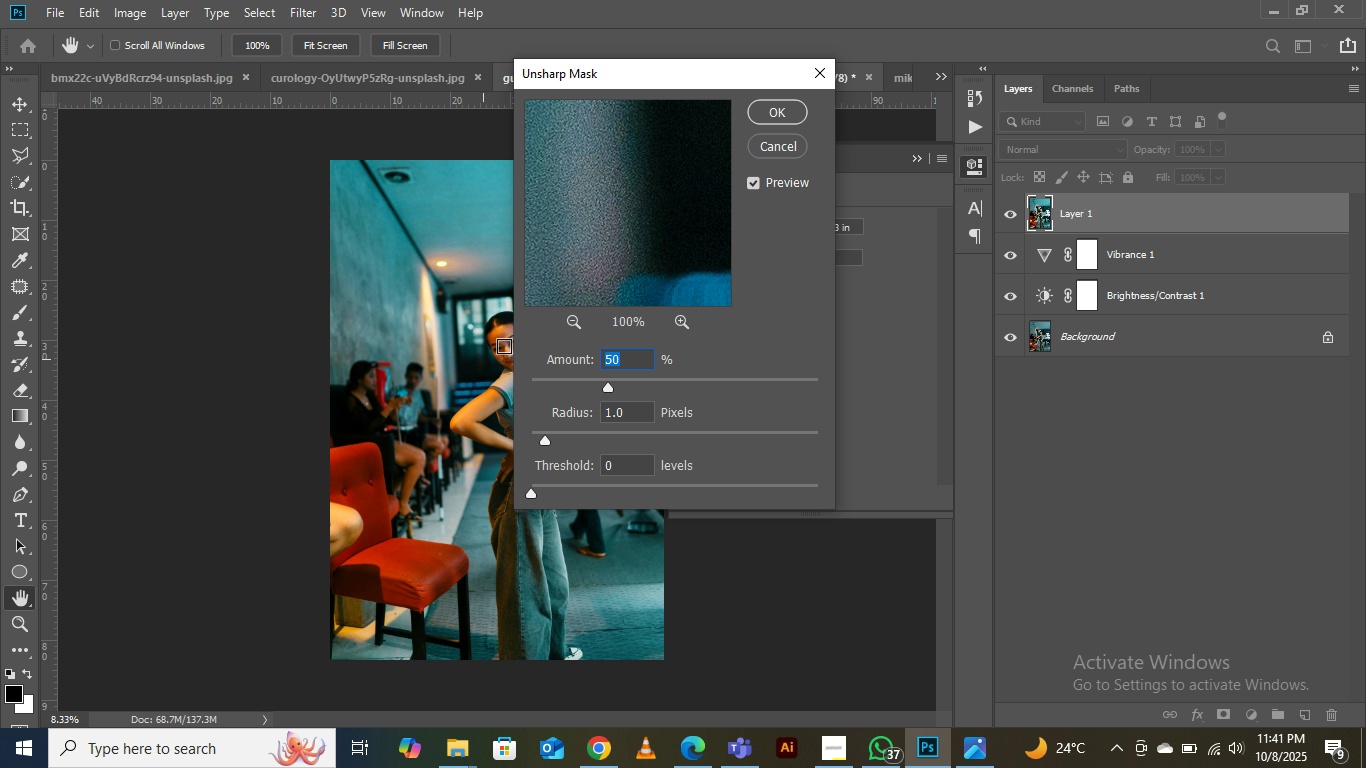 
left_click([504, 346])
 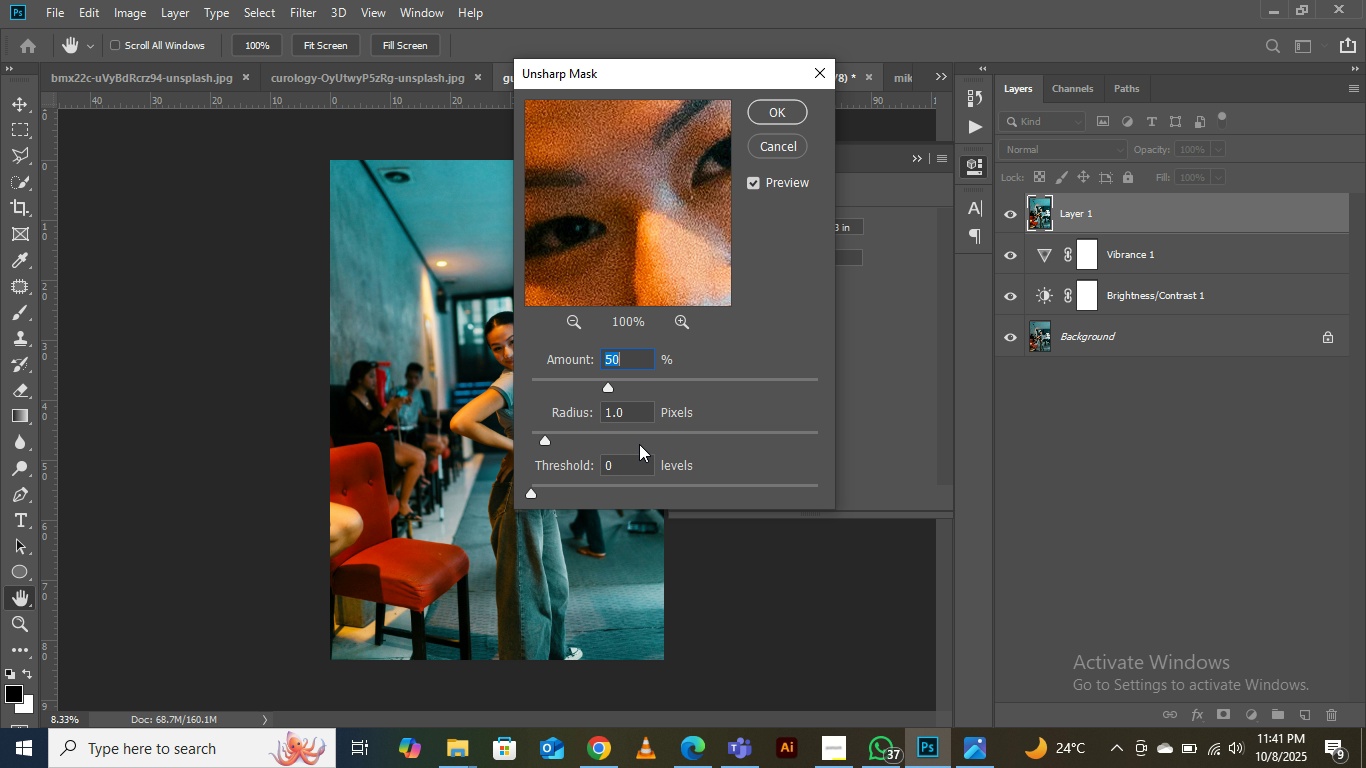 
hold_key(key=ControlRight, duration=0.33)
 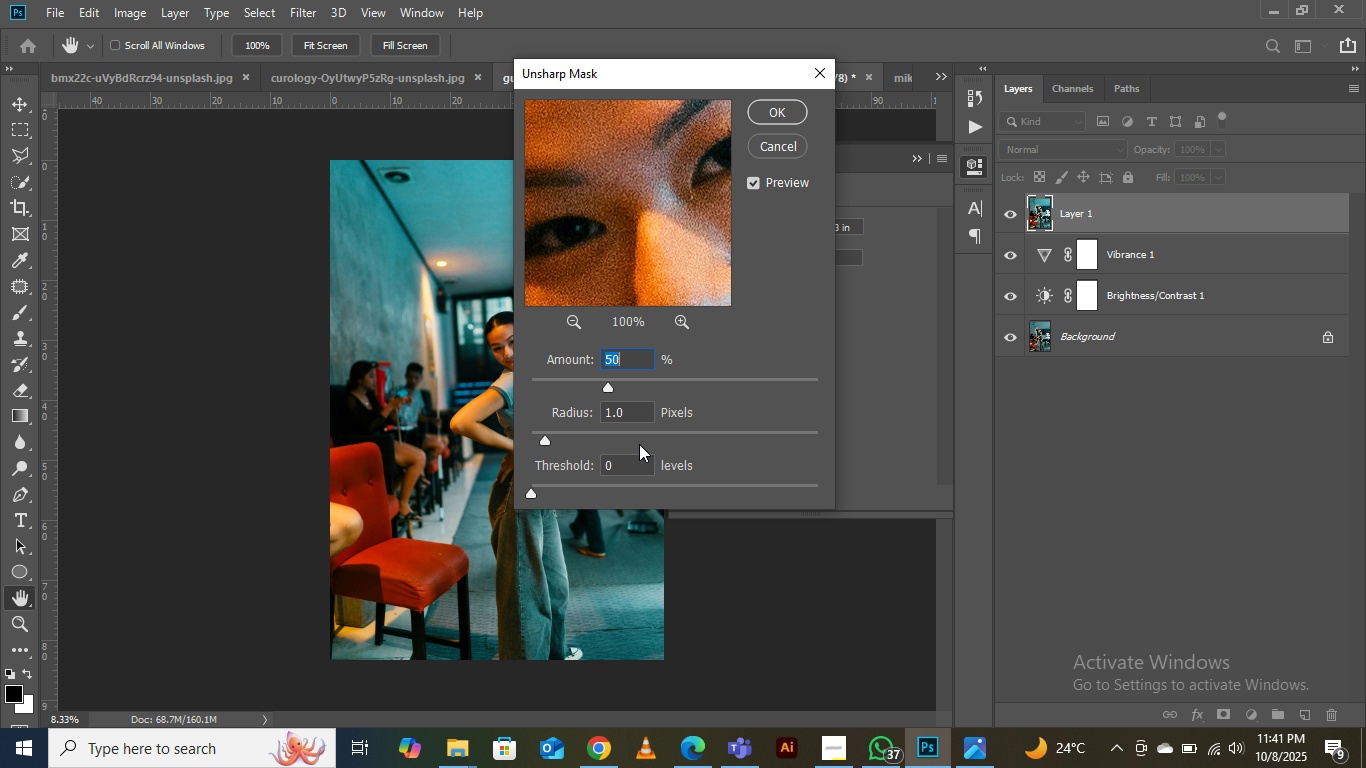 
key(Control+Equal)
 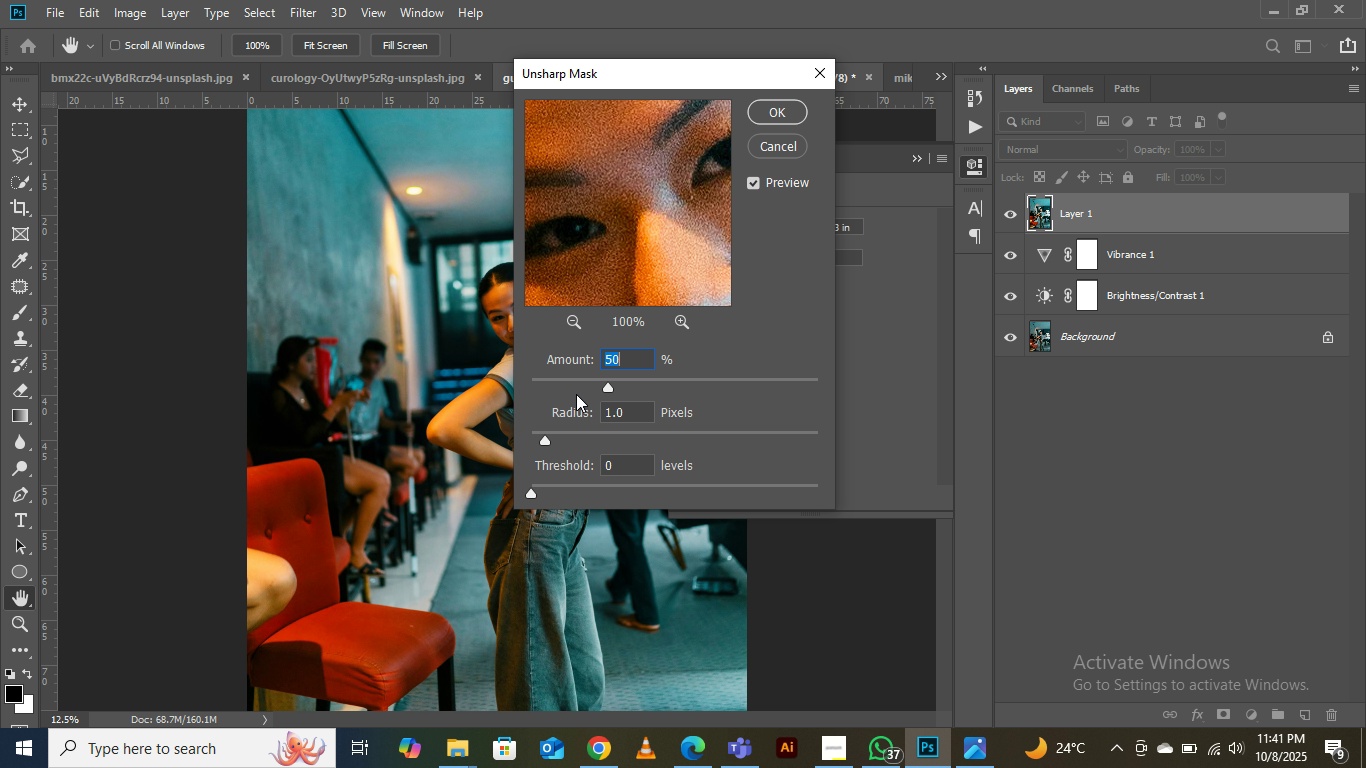 
key(Control+Equal)
 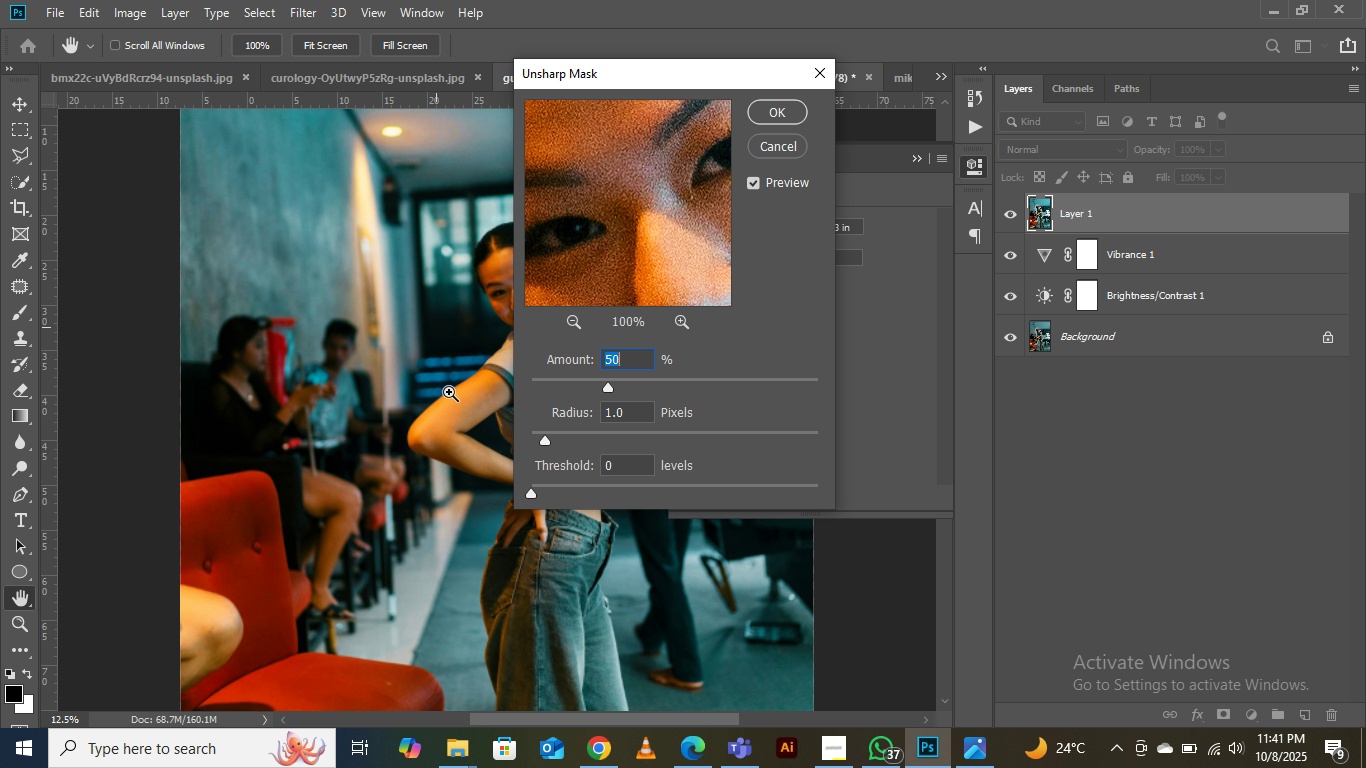 
key(Control+Equal)
 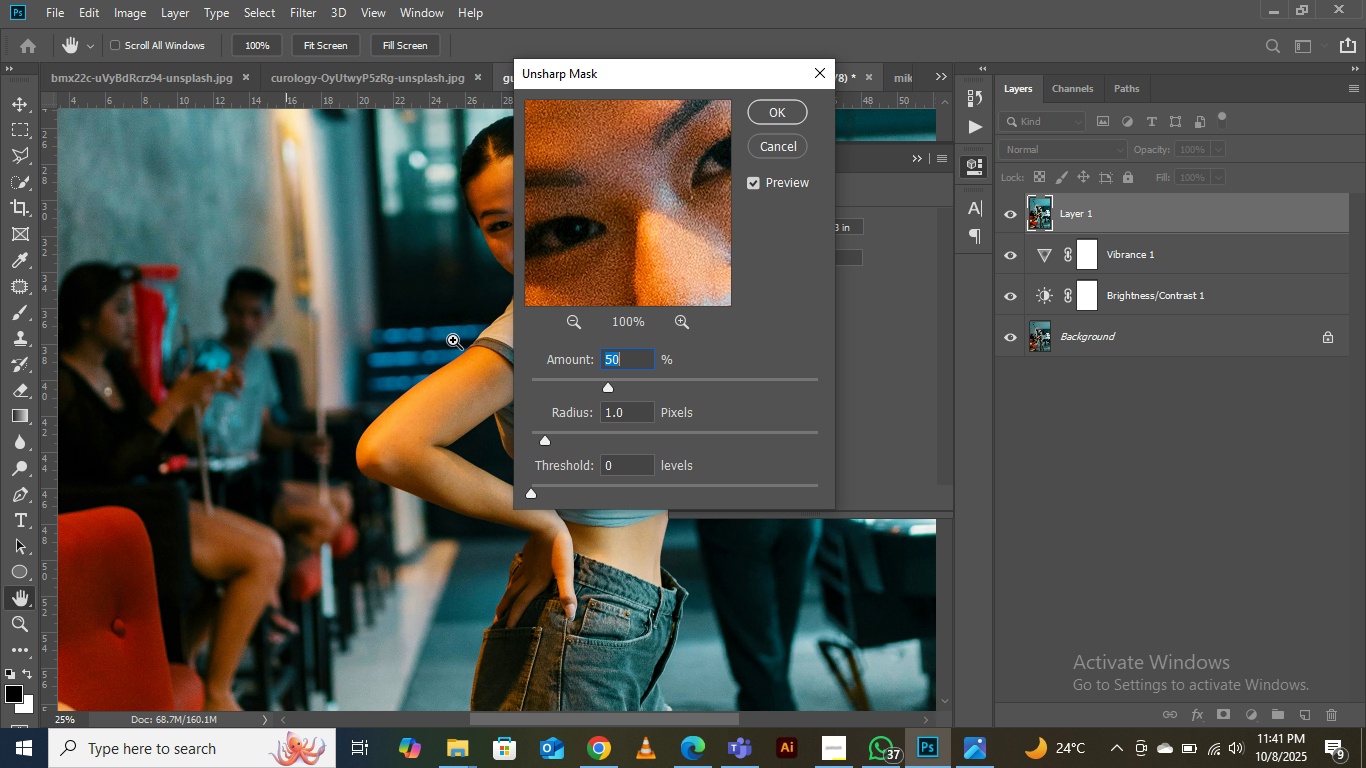 
key(Control+Equal)
 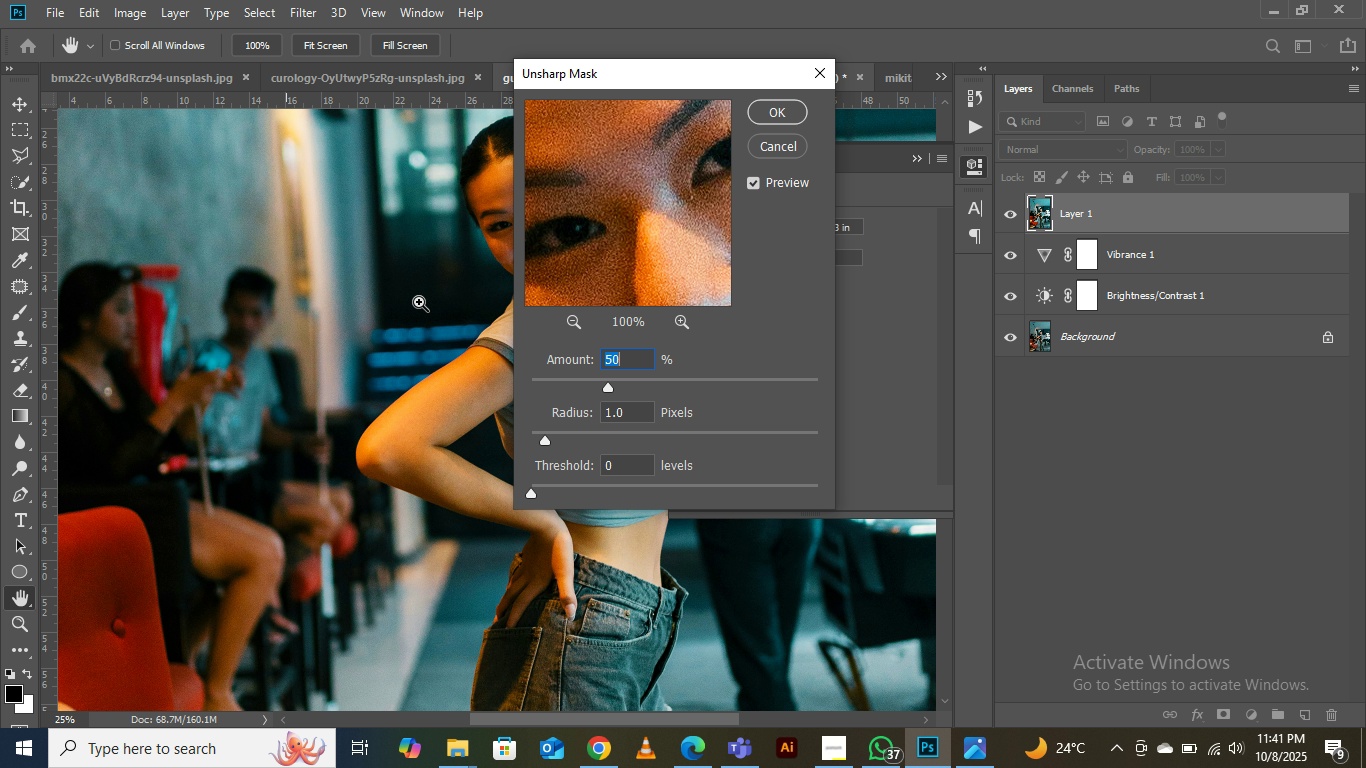 
key(Control+Equal)
 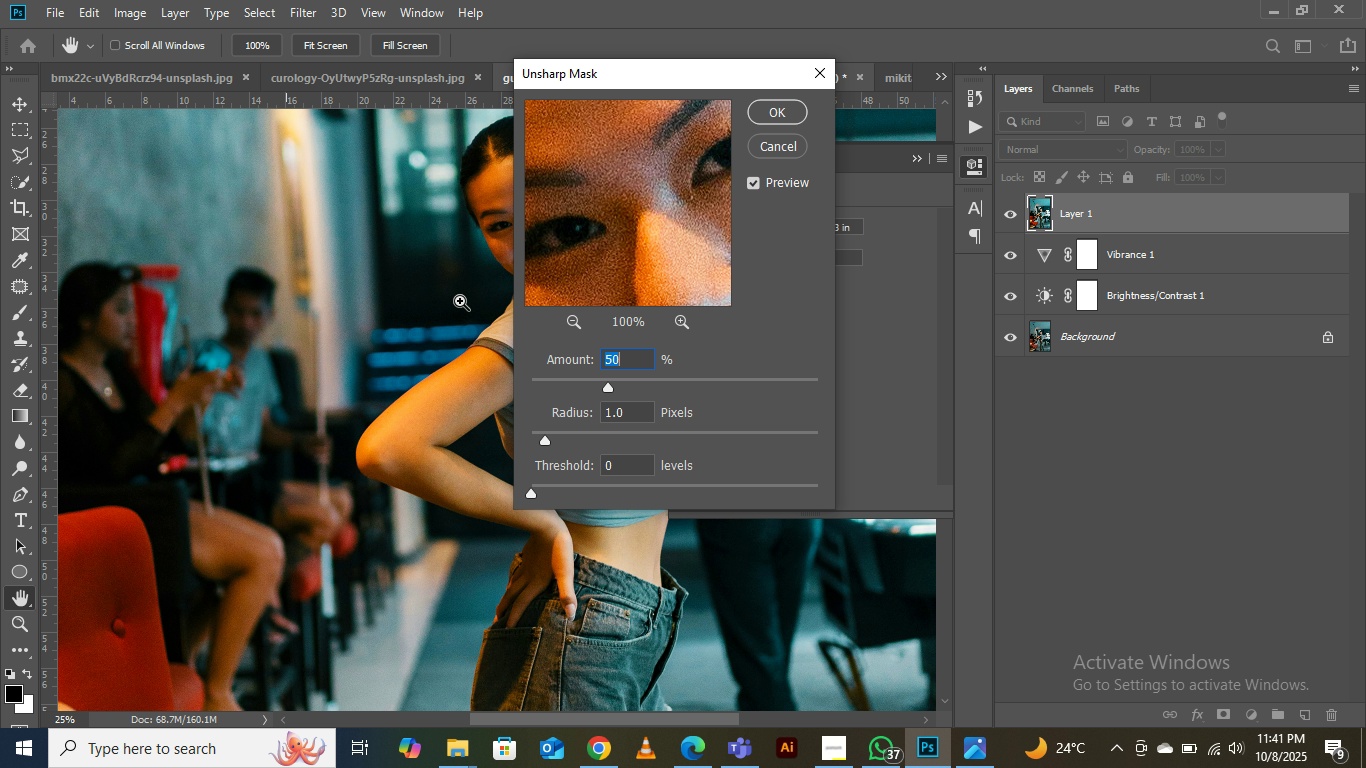 
left_click([457, 278])
 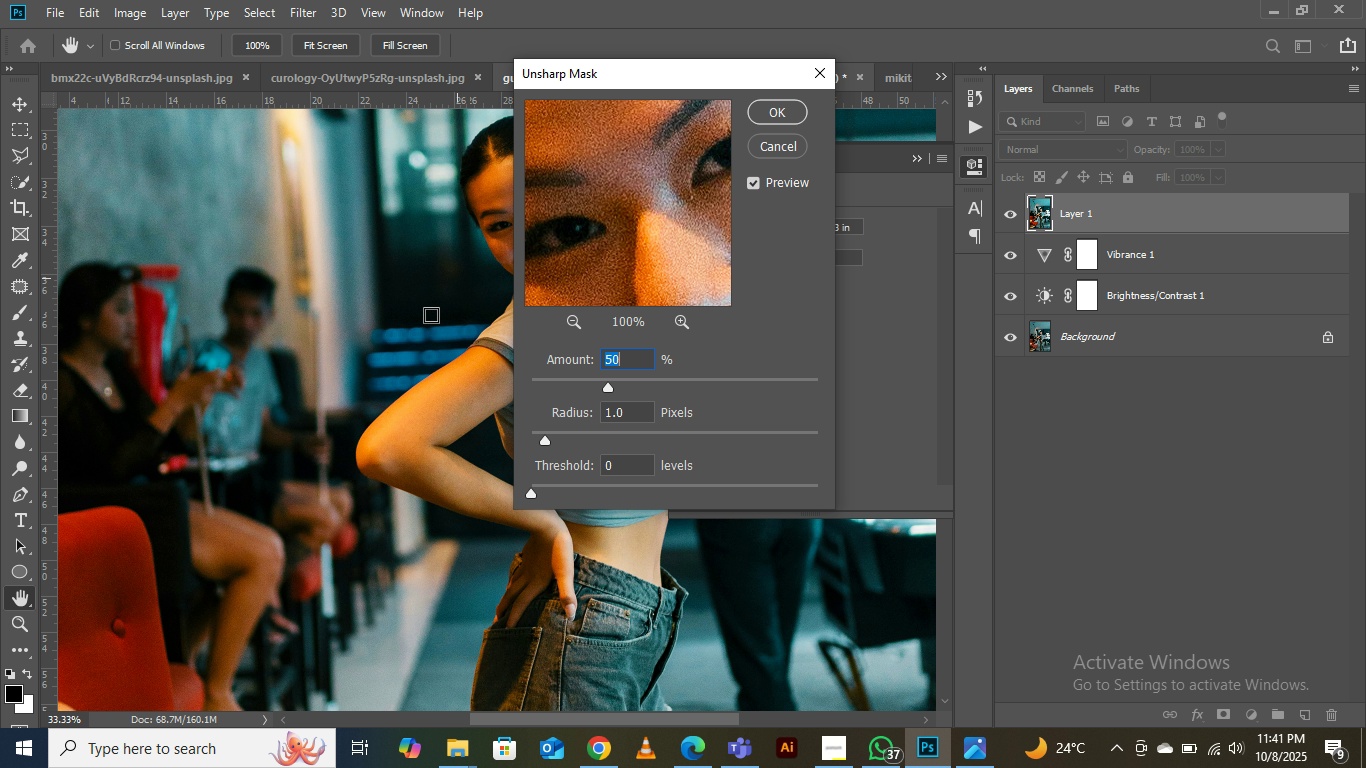 
hold_key(key=Space, duration=1.13)
 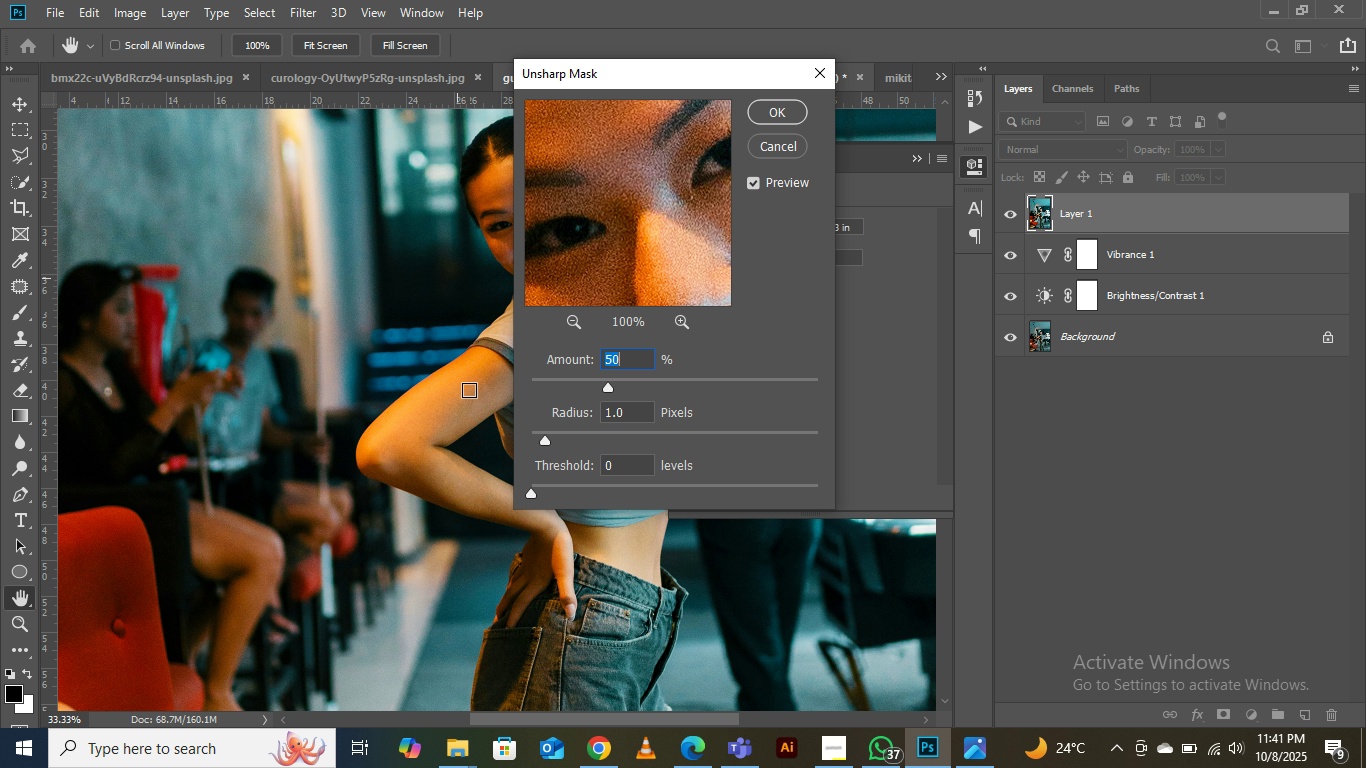 
left_click_drag(start_coordinate=[452, 265], to_coordinate=[305, 358])
 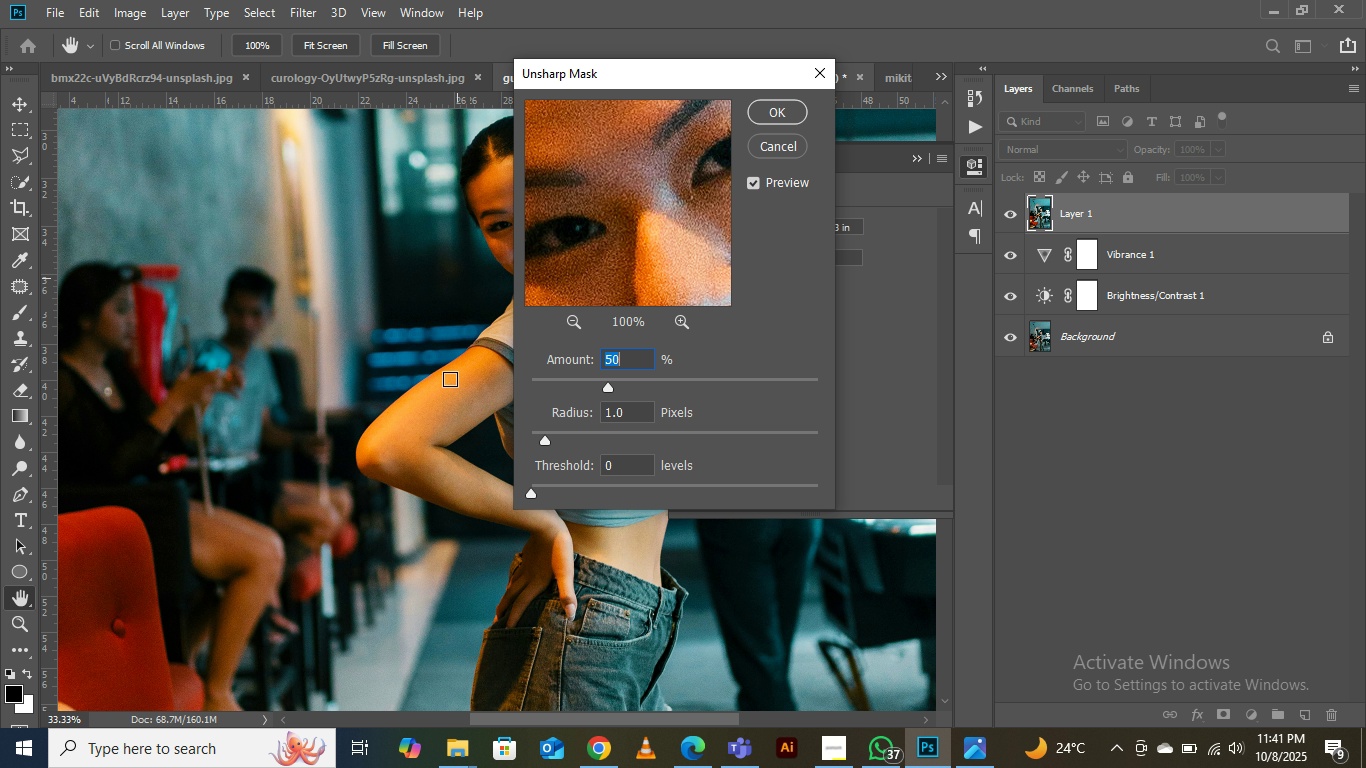 
hold_key(key=Space, duration=0.69)
 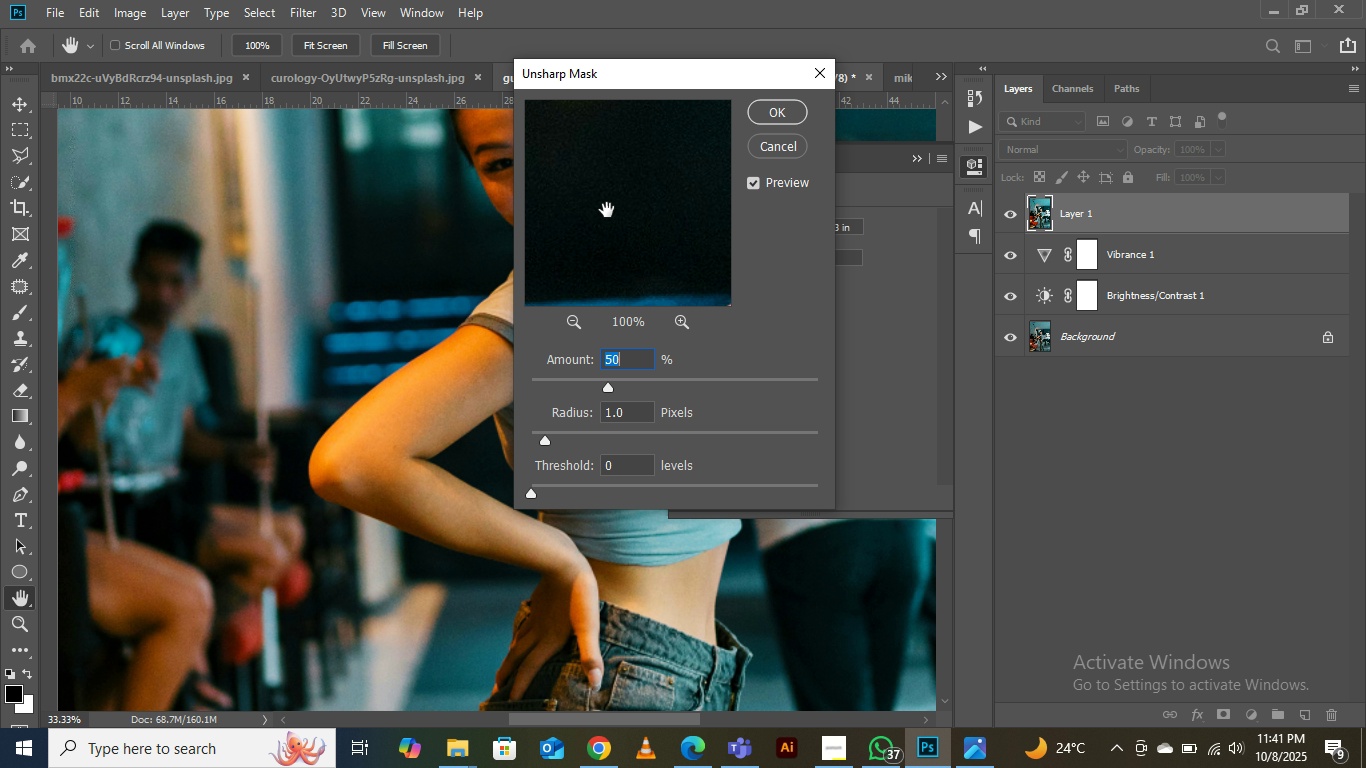 
left_click([603, 201])
 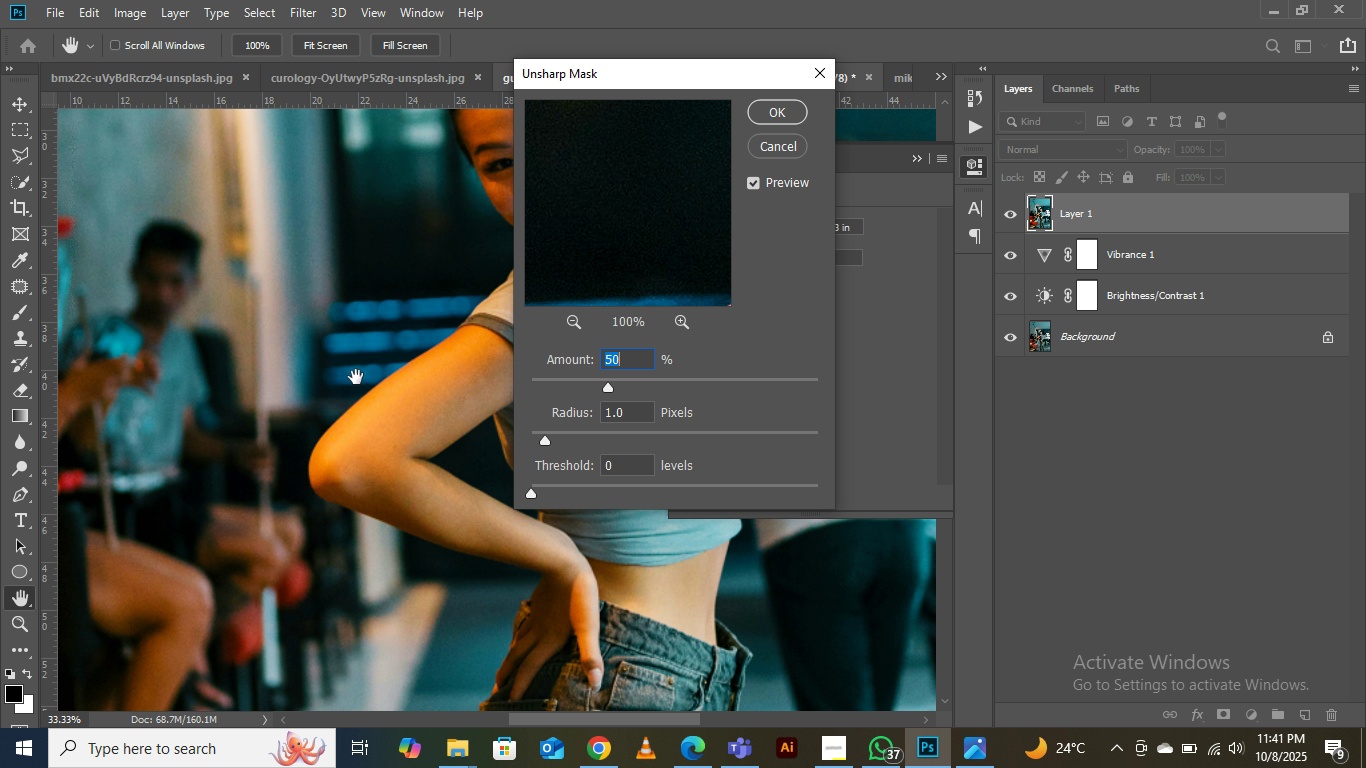 
hold_key(key=Space, duration=1.53)
 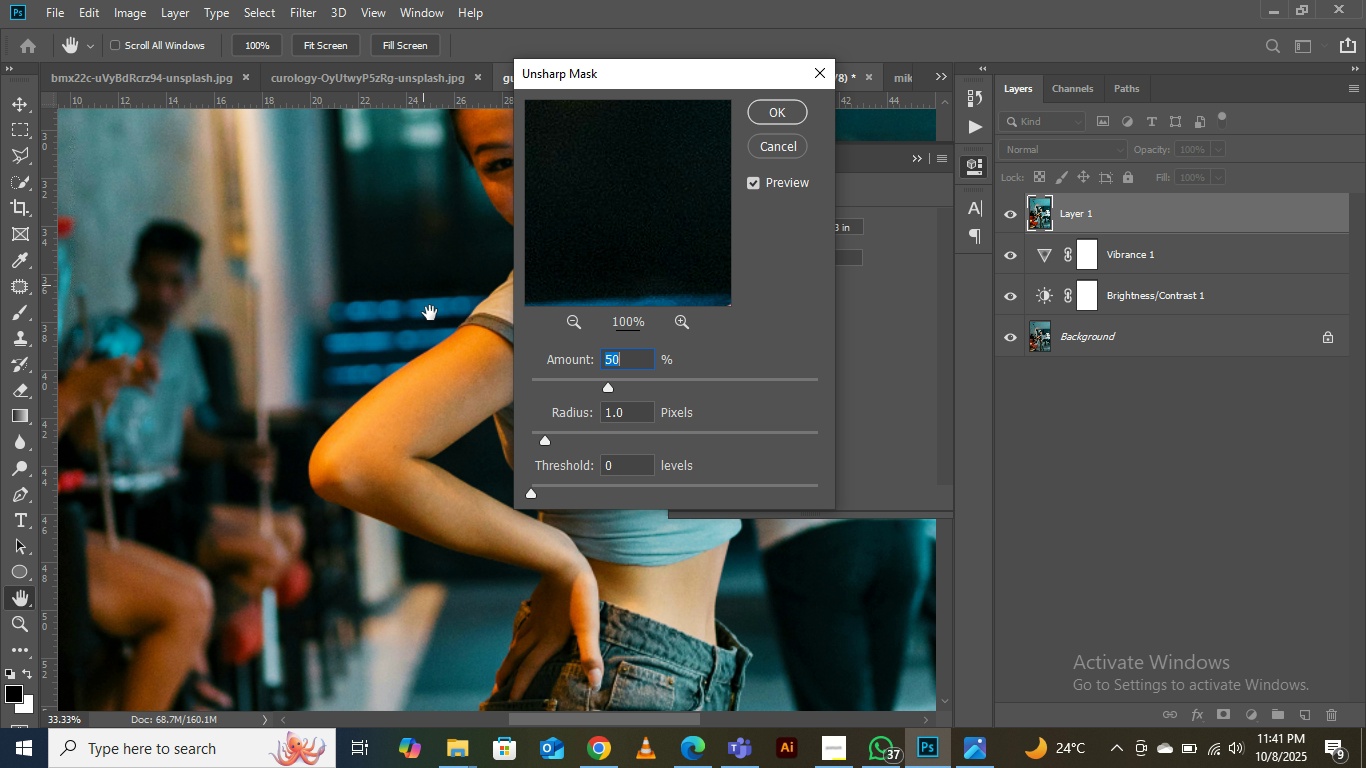 
left_click_drag(start_coordinate=[425, 285], to_coordinate=[138, 470])
 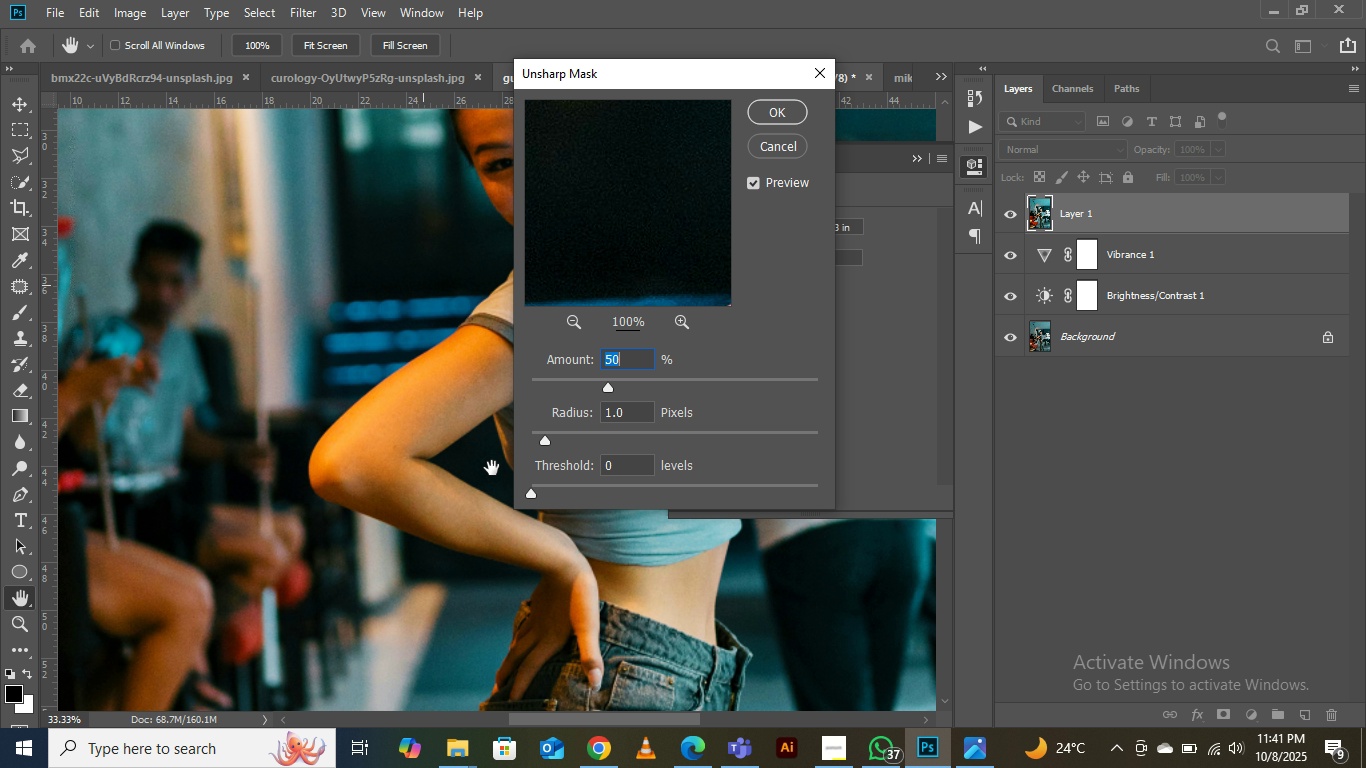 
left_click_drag(start_coordinate=[492, 468], to_coordinate=[254, 614])
 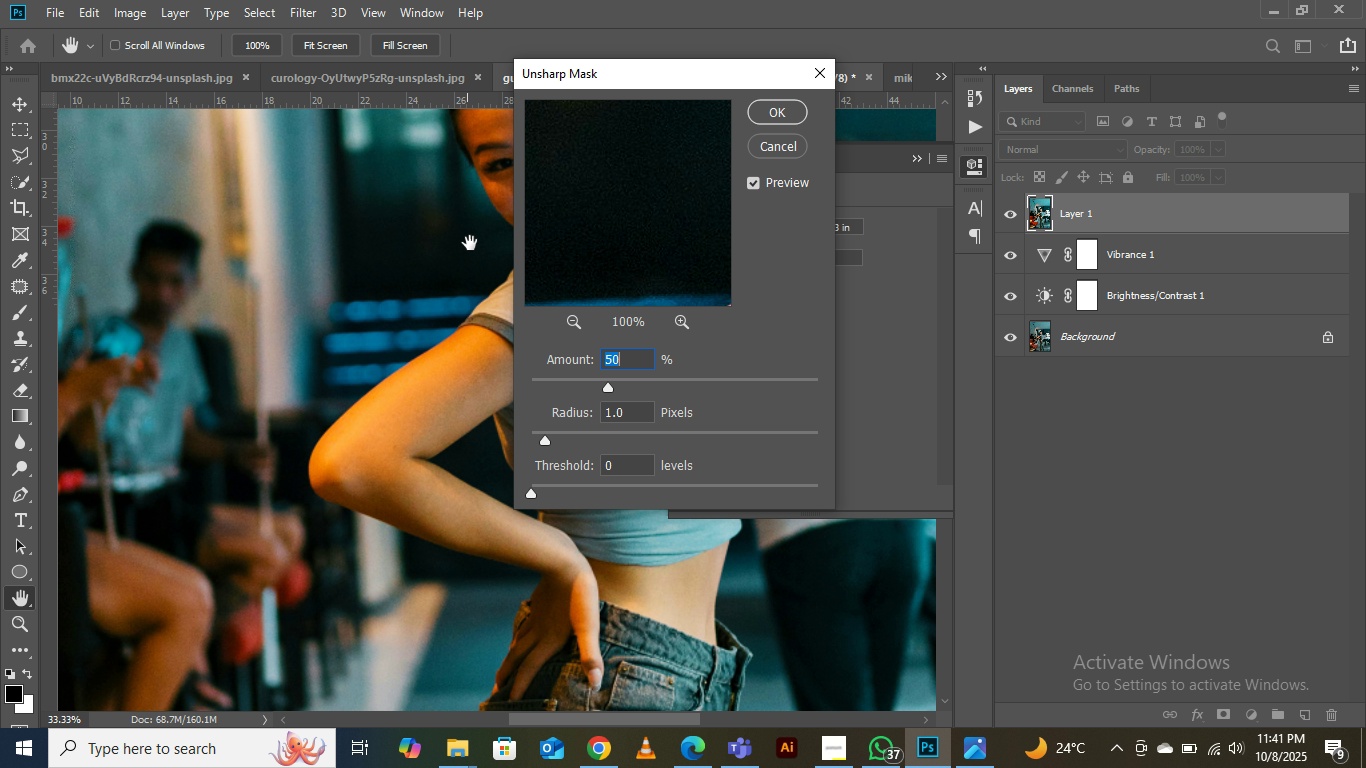 
hold_key(key=Space, duration=0.49)
 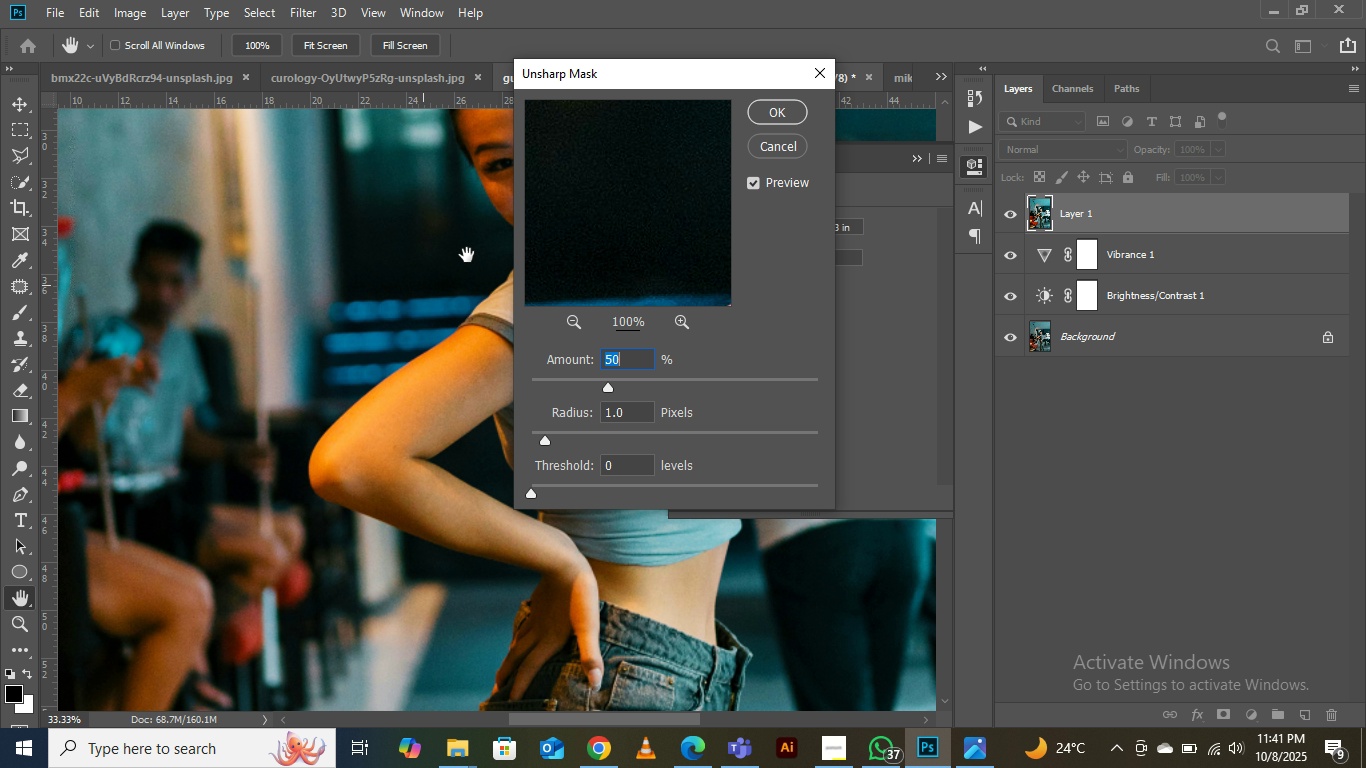 
hold_key(key=Space, duration=1.53)
 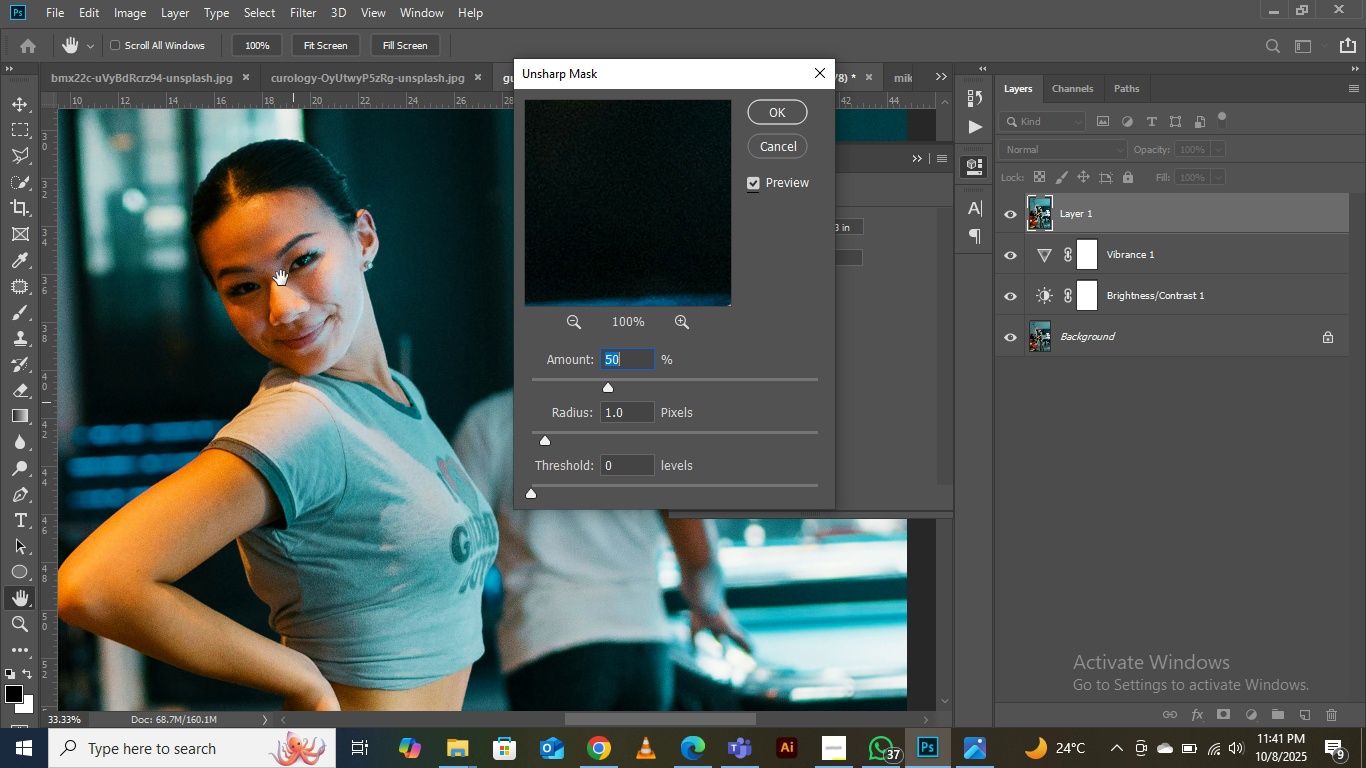 
left_click_drag(start_coordinate=[472, 220], to_coordinate=[216, 344])
 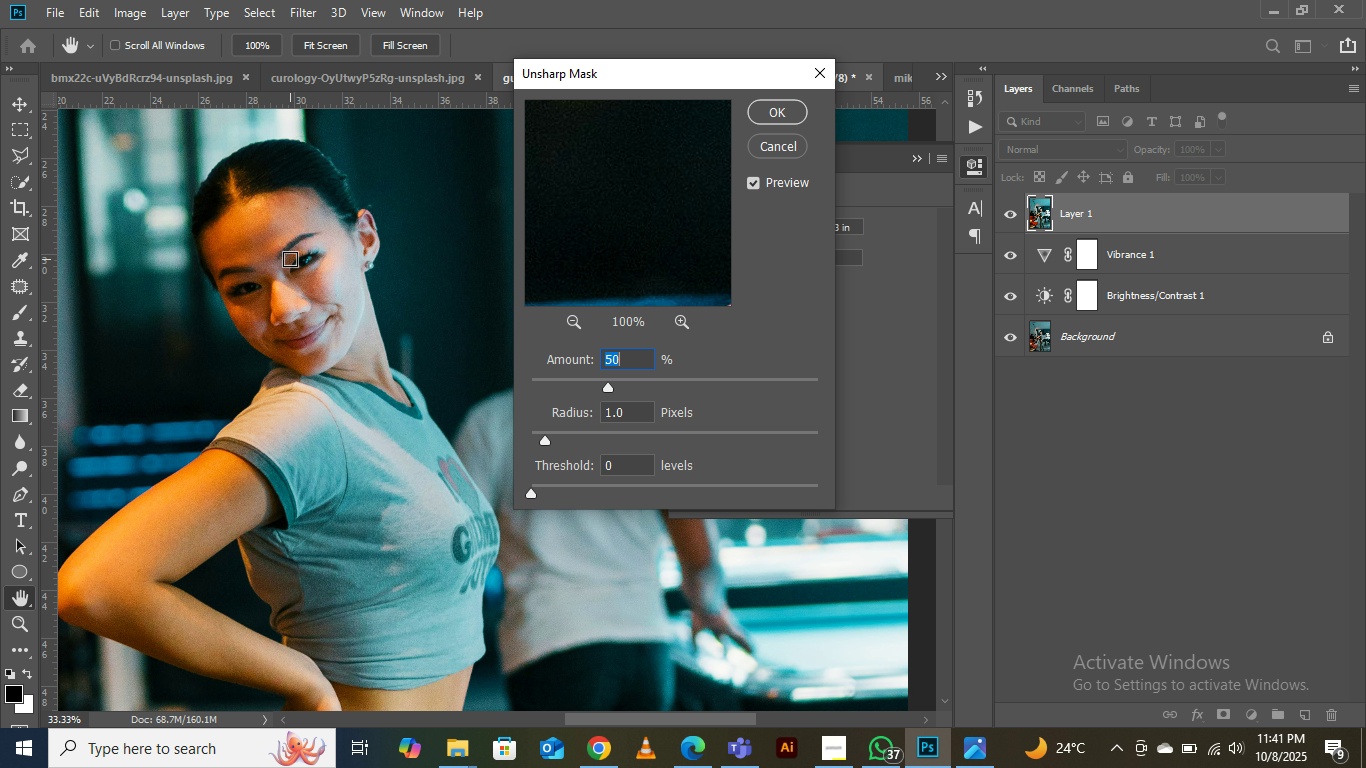 
hold_key(key=Space, duration=0.37)
 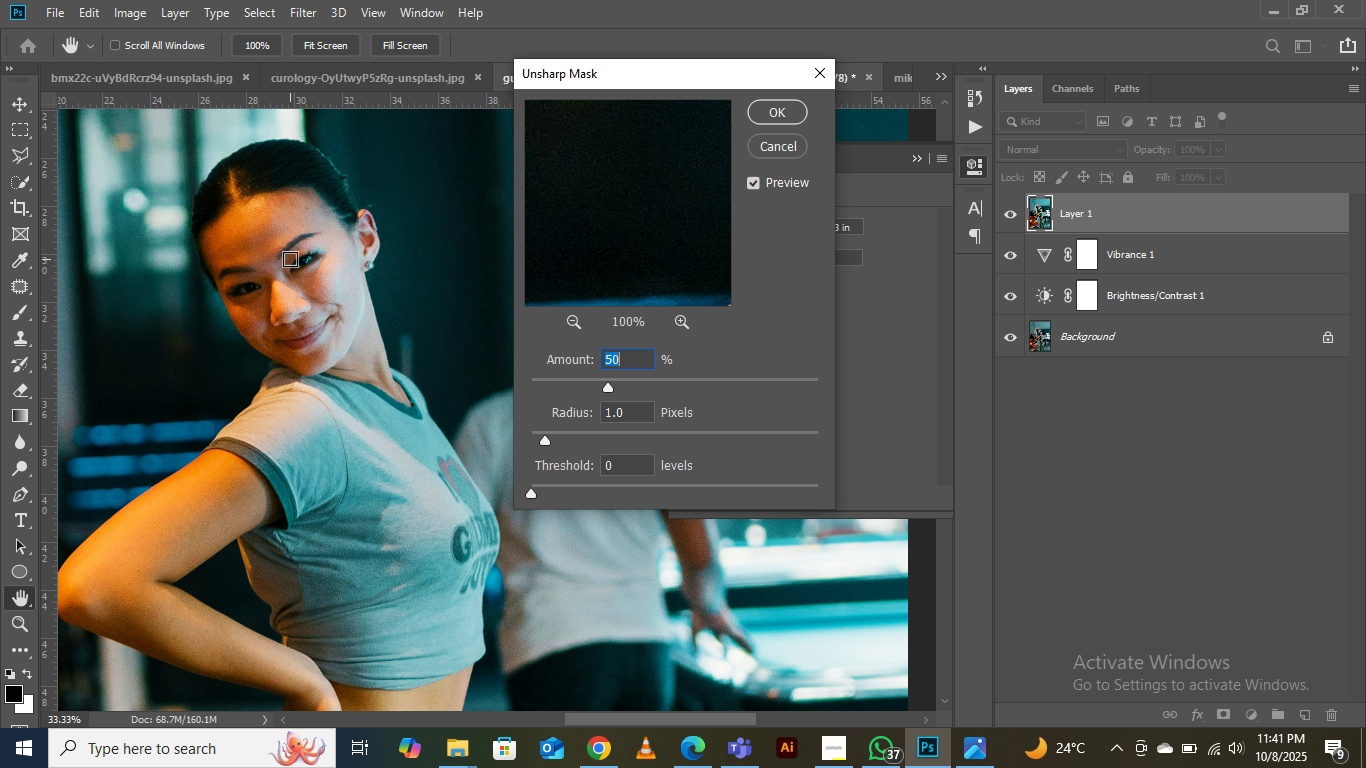 
left_click([290, 259])
 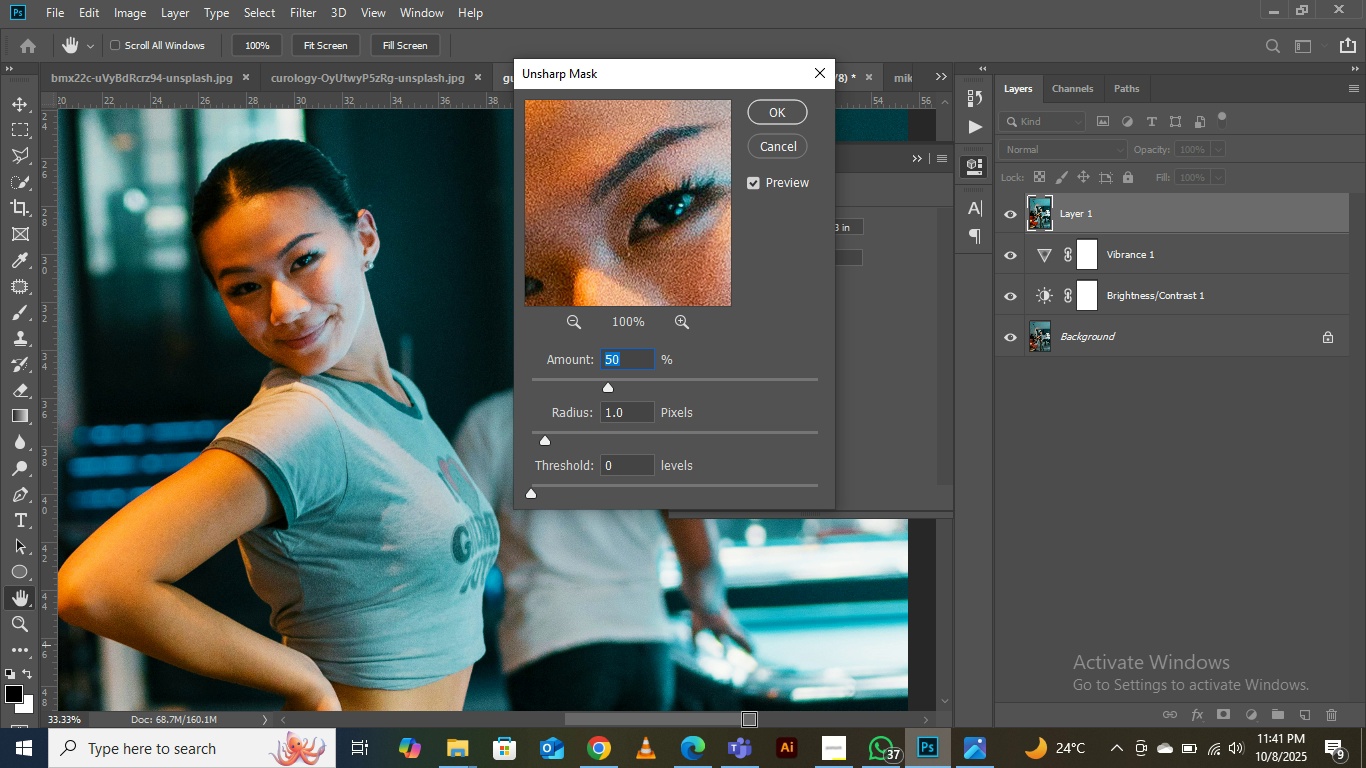 
left_click([595, 754])
 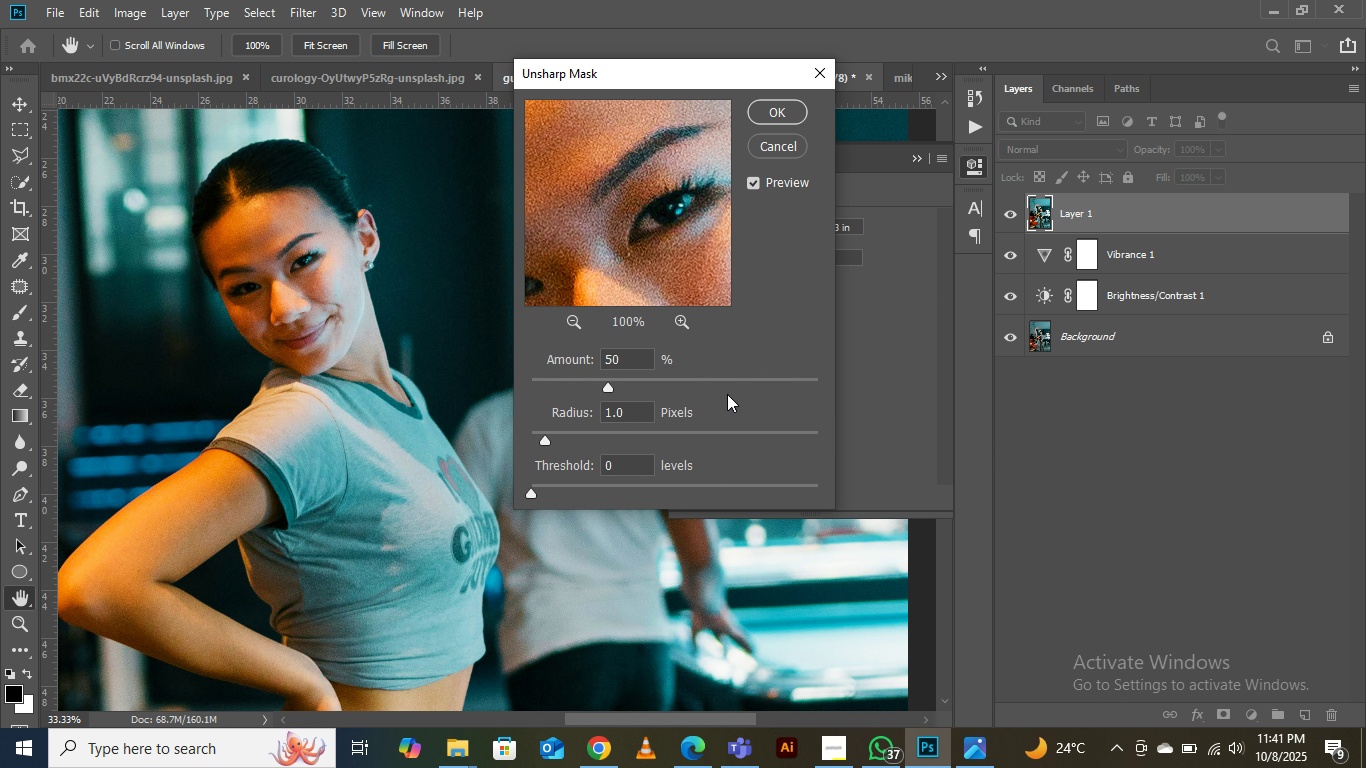 
left_click_drag(start_coordinate=[604, 386], to_coordinate=[623, 385])
 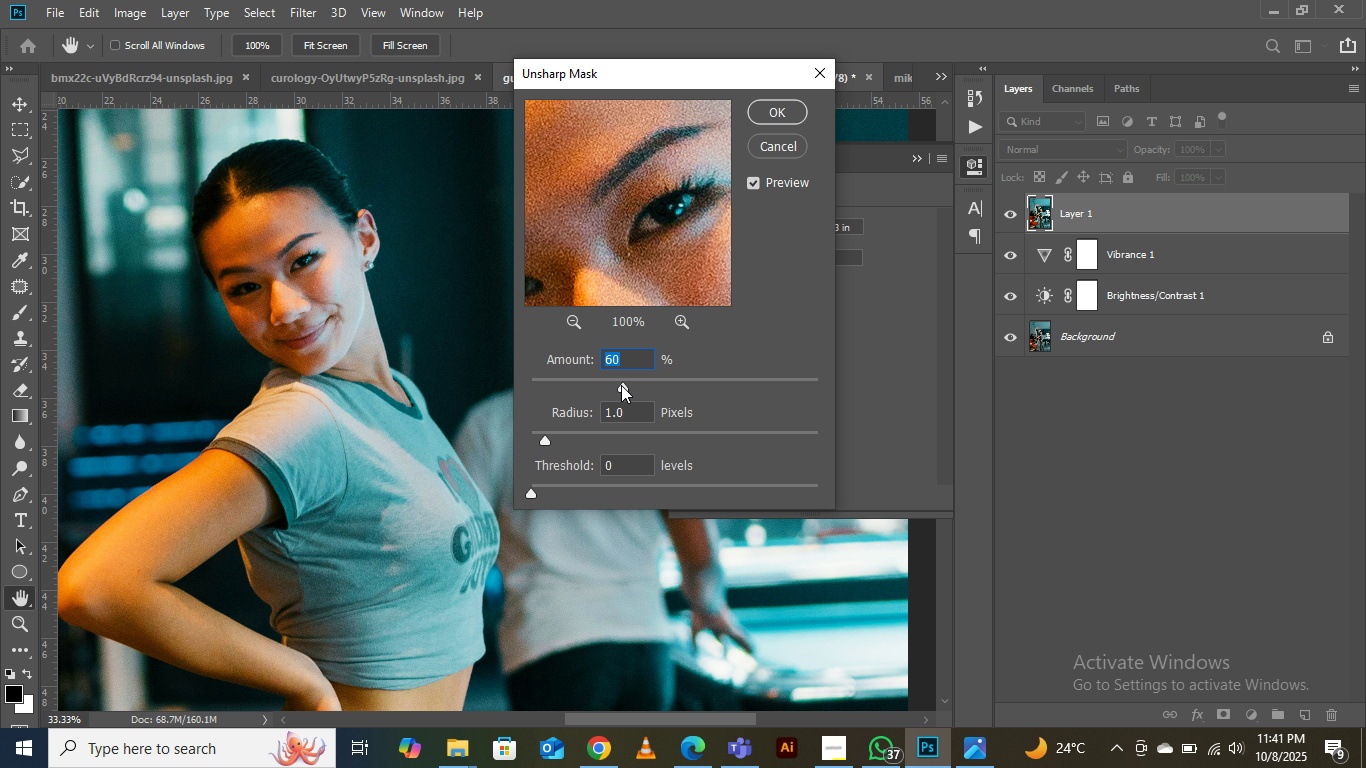 
left_click([623, 385])
 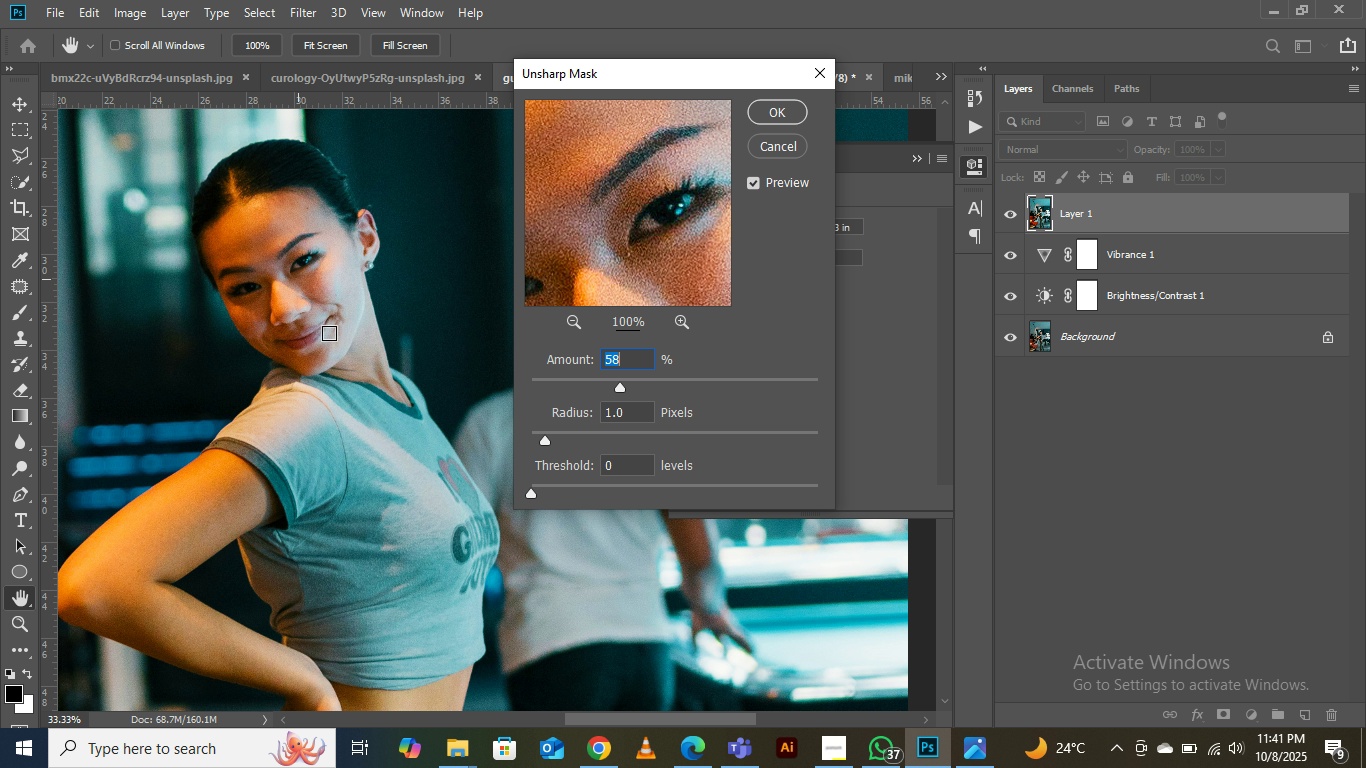 
key(Control+Equal)
 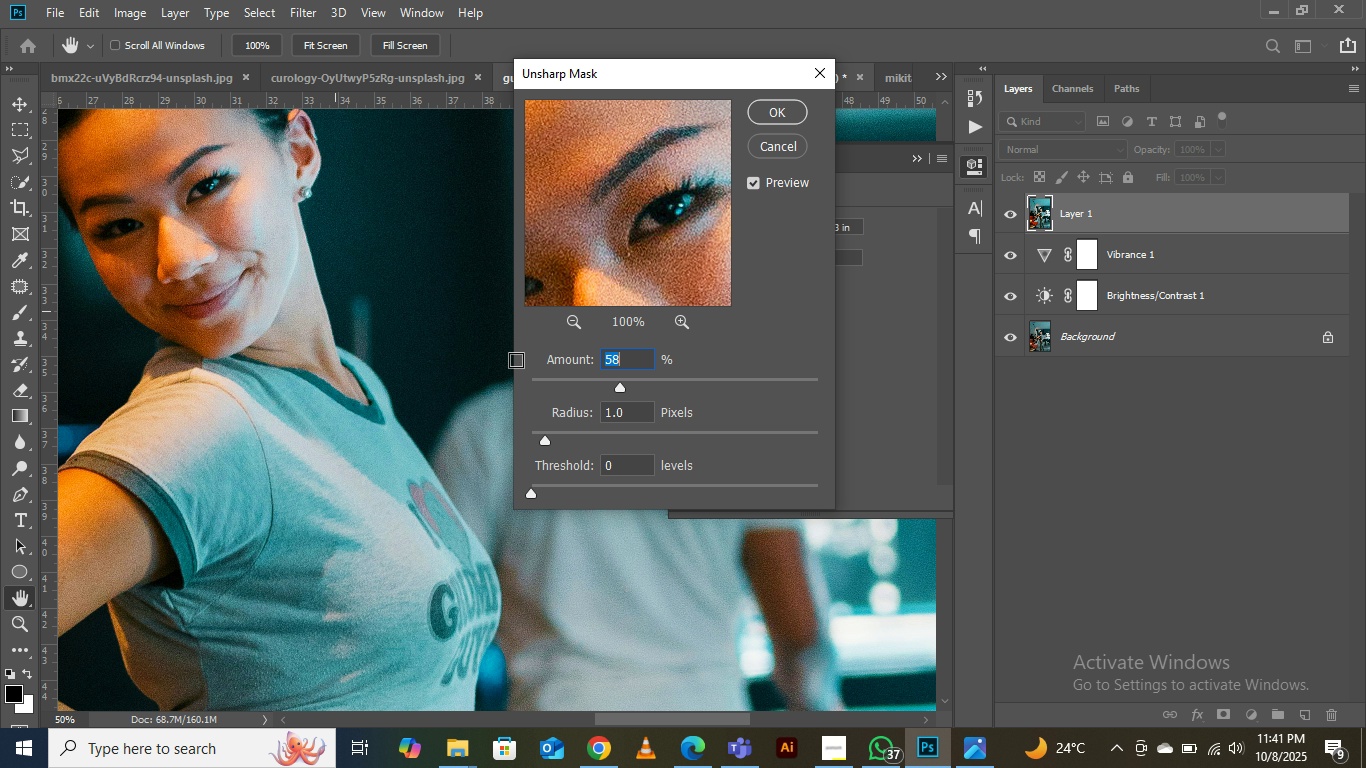 
left_click_drag(start_coordinate=[659, 189], to_coordinate=[670, 233])
 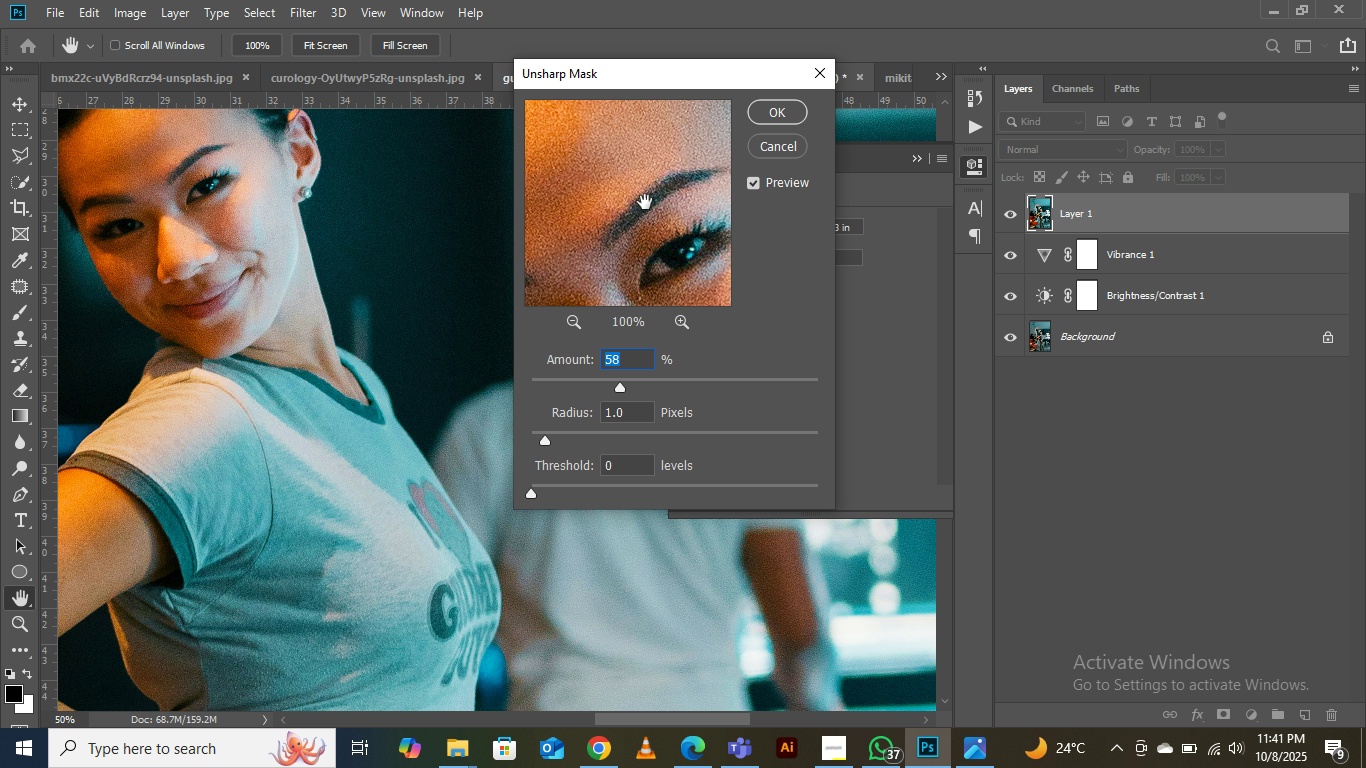 
left_click_drag(start_coordinate=[645, 202], to_coordinate=[643, 227])
 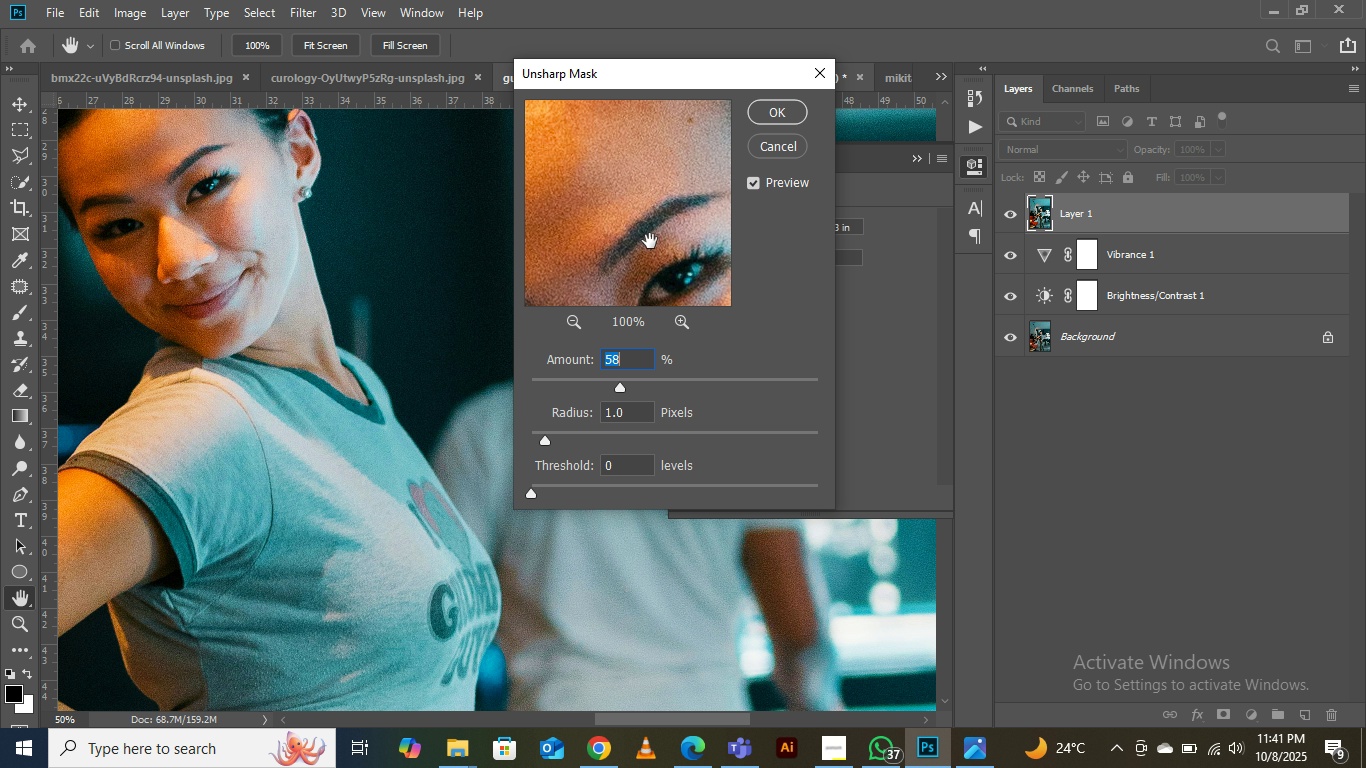 
left_click([650, 241])
 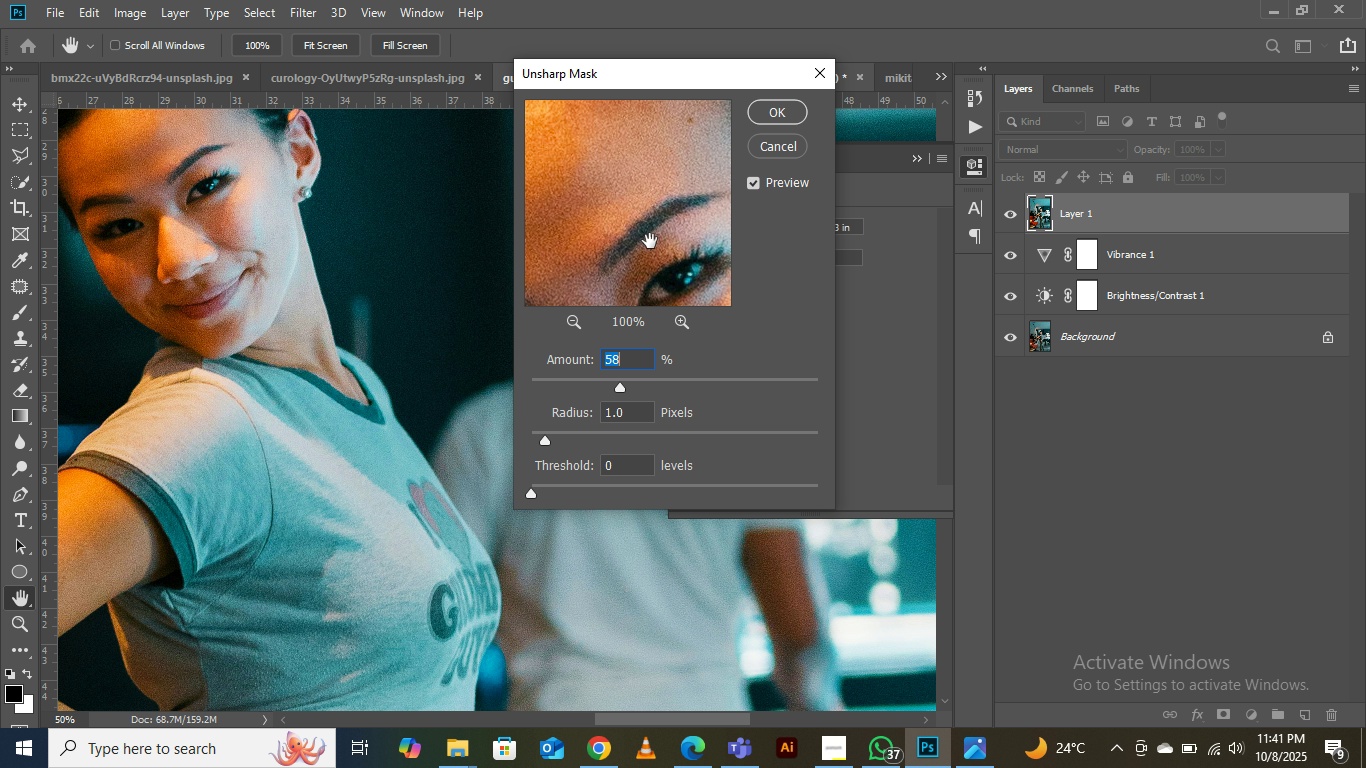 
left_click([650, 241])
 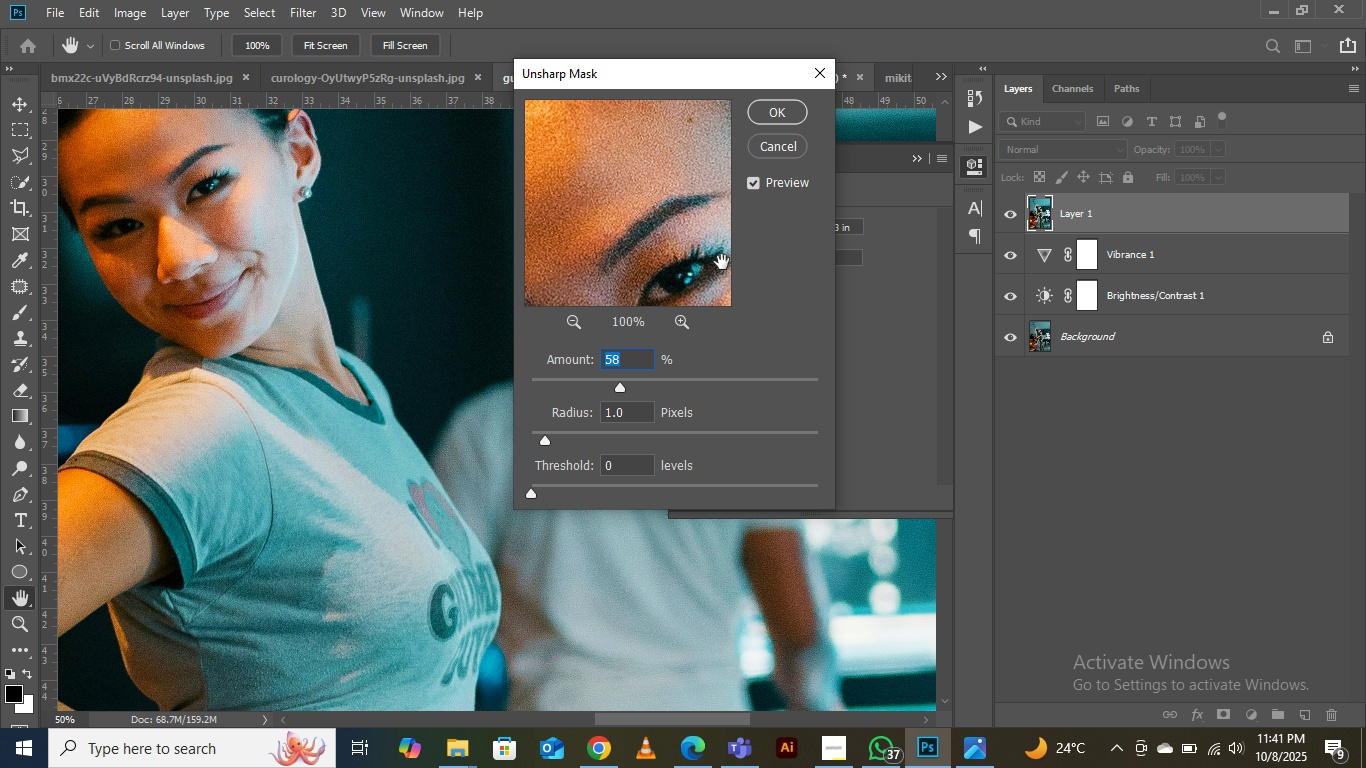 
left_click_drag(start_coordinate=[721, 262], to_coordinate=[678, 215])
 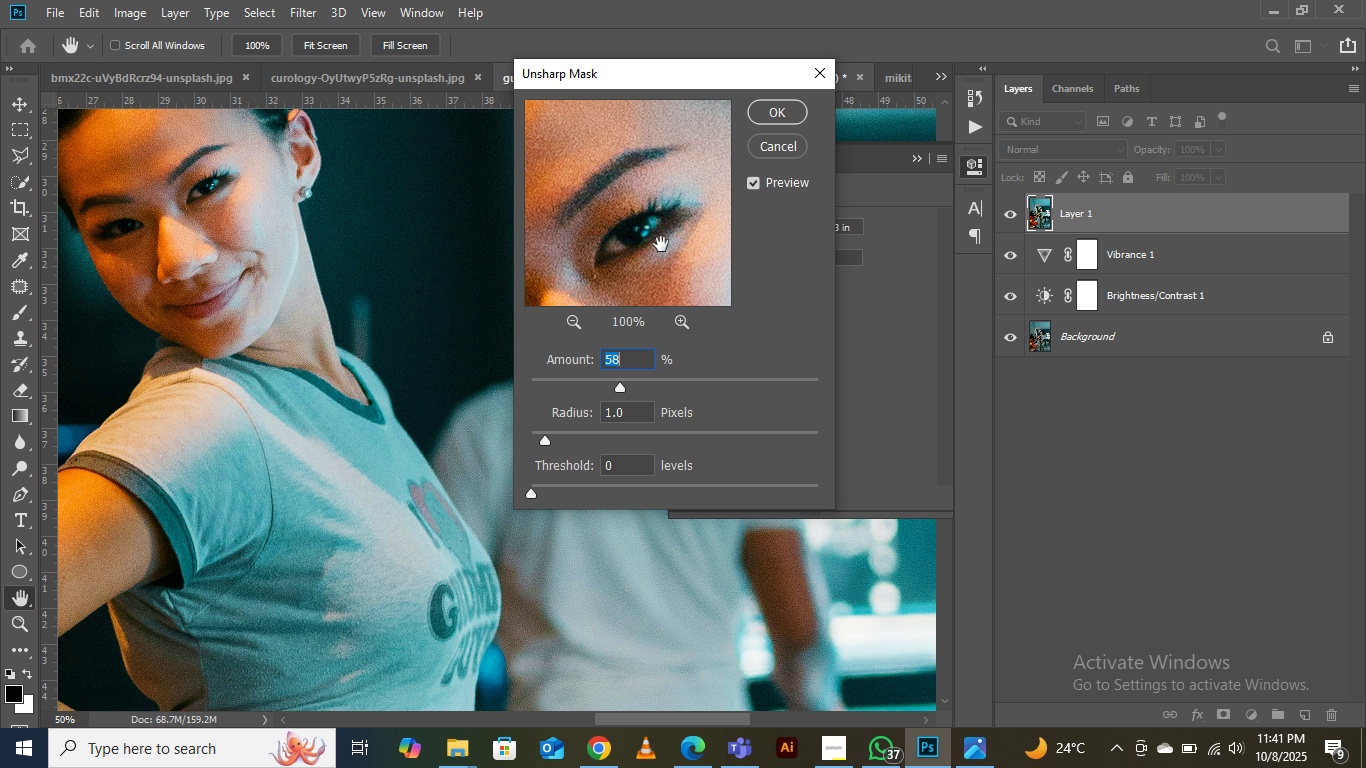 
left_click([661, 244])
 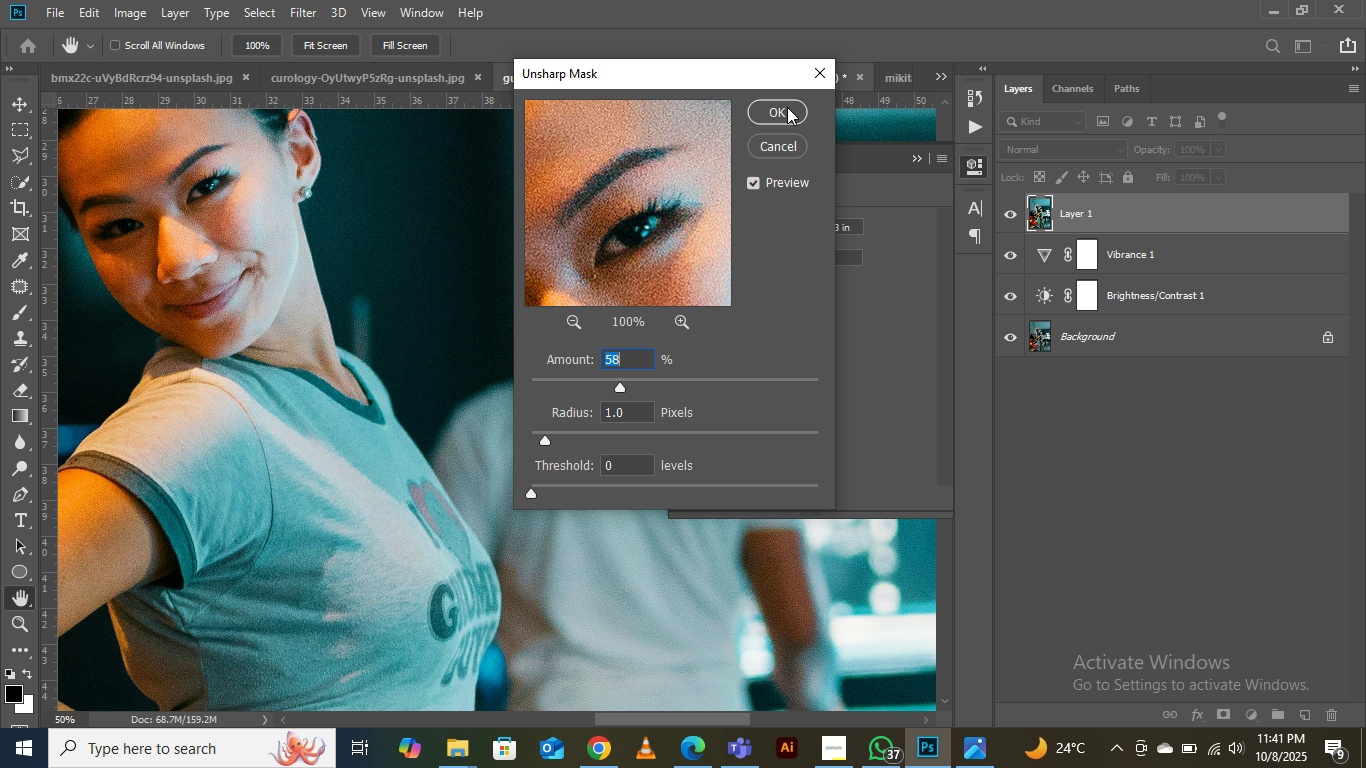 
left_click([787, 107])
 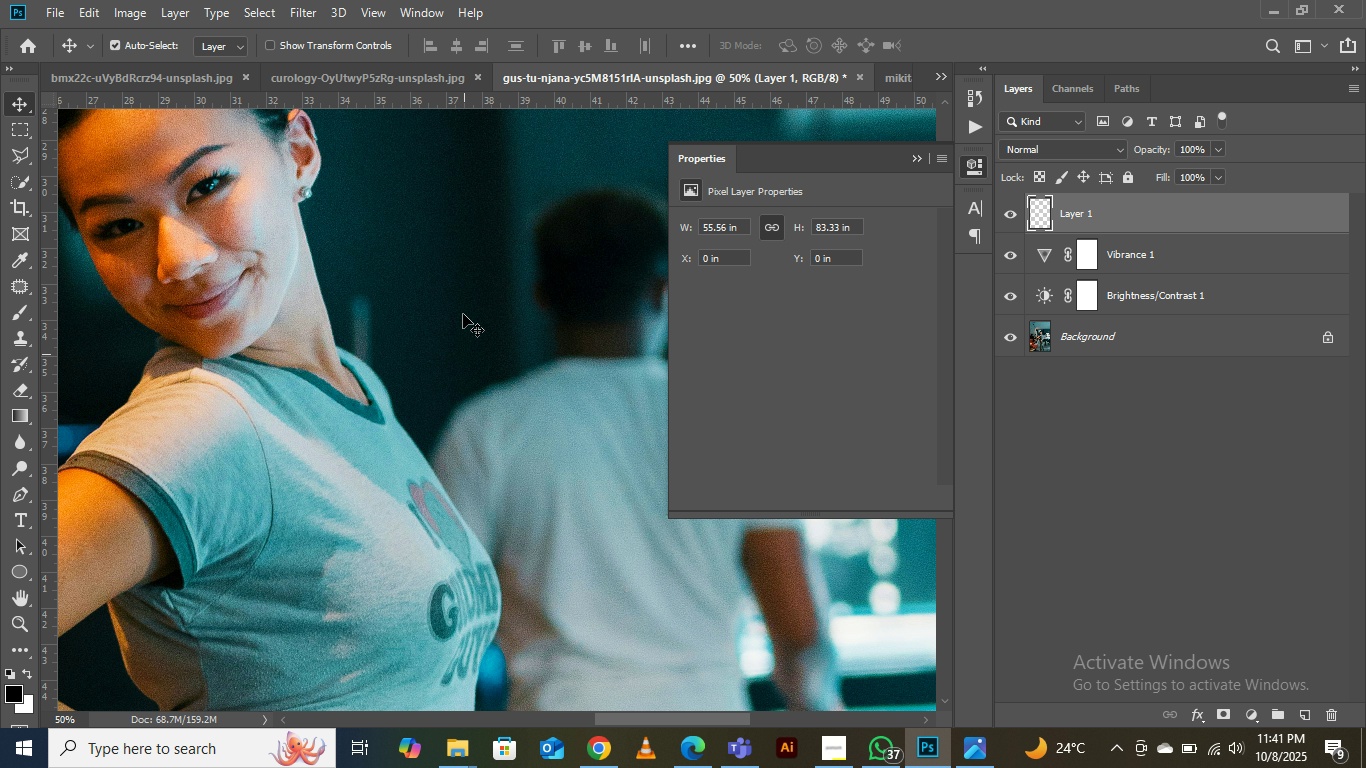 
key(Control+Minus)
 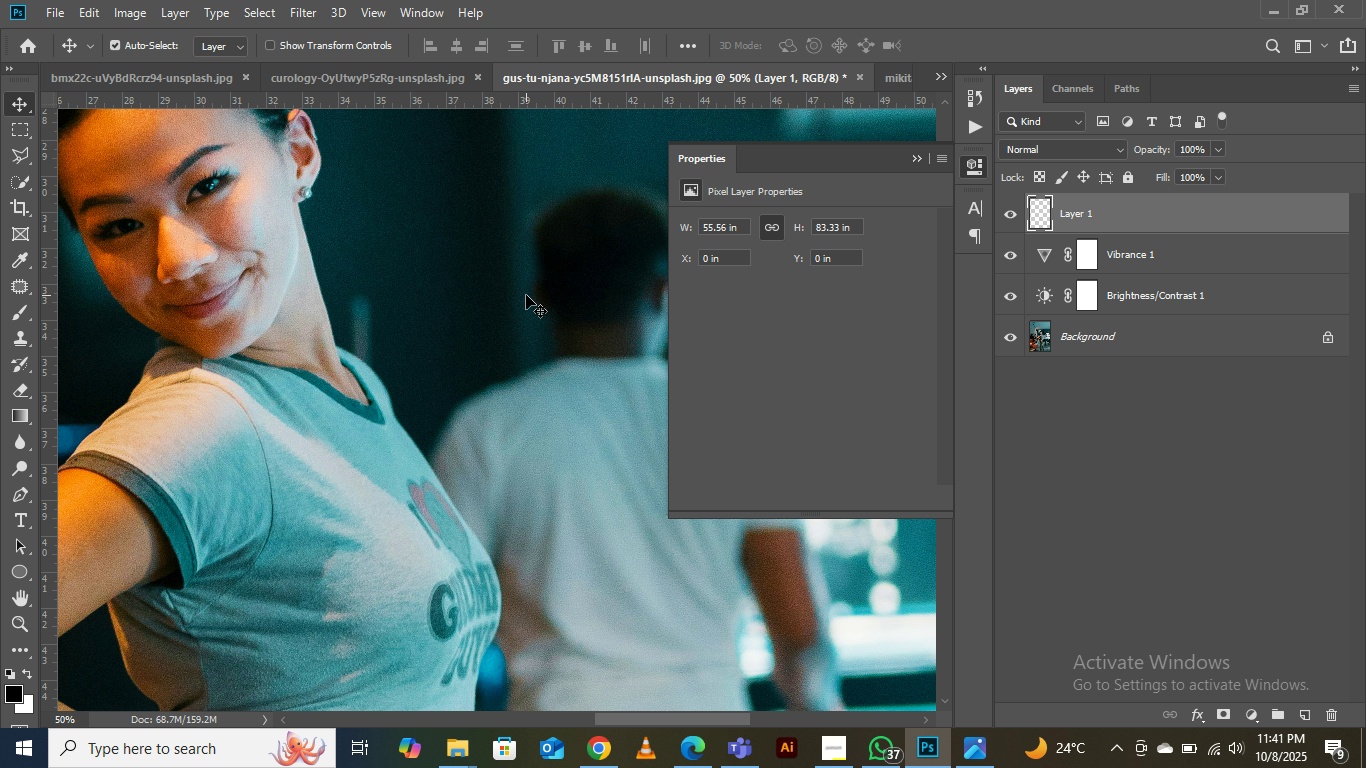 
key(Control+Minus)
 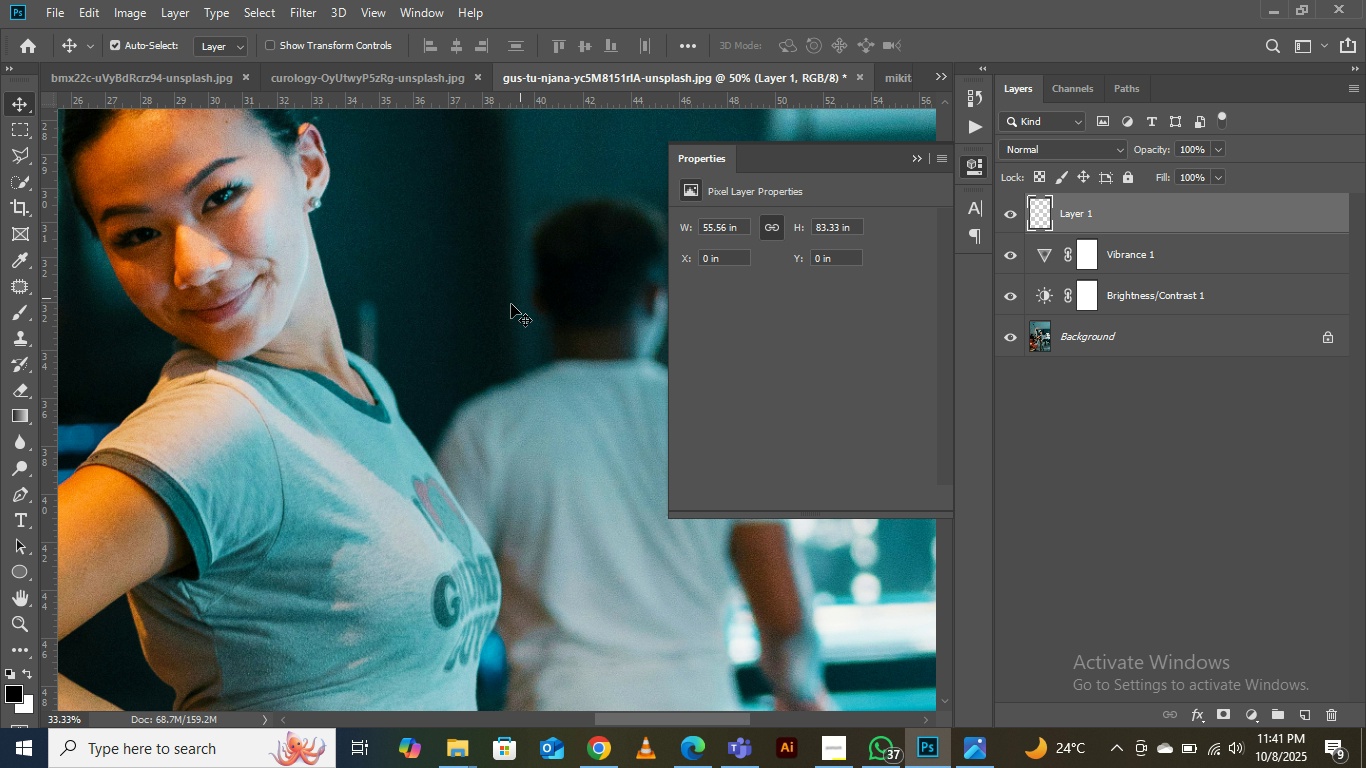 
key(Control+Minus)
 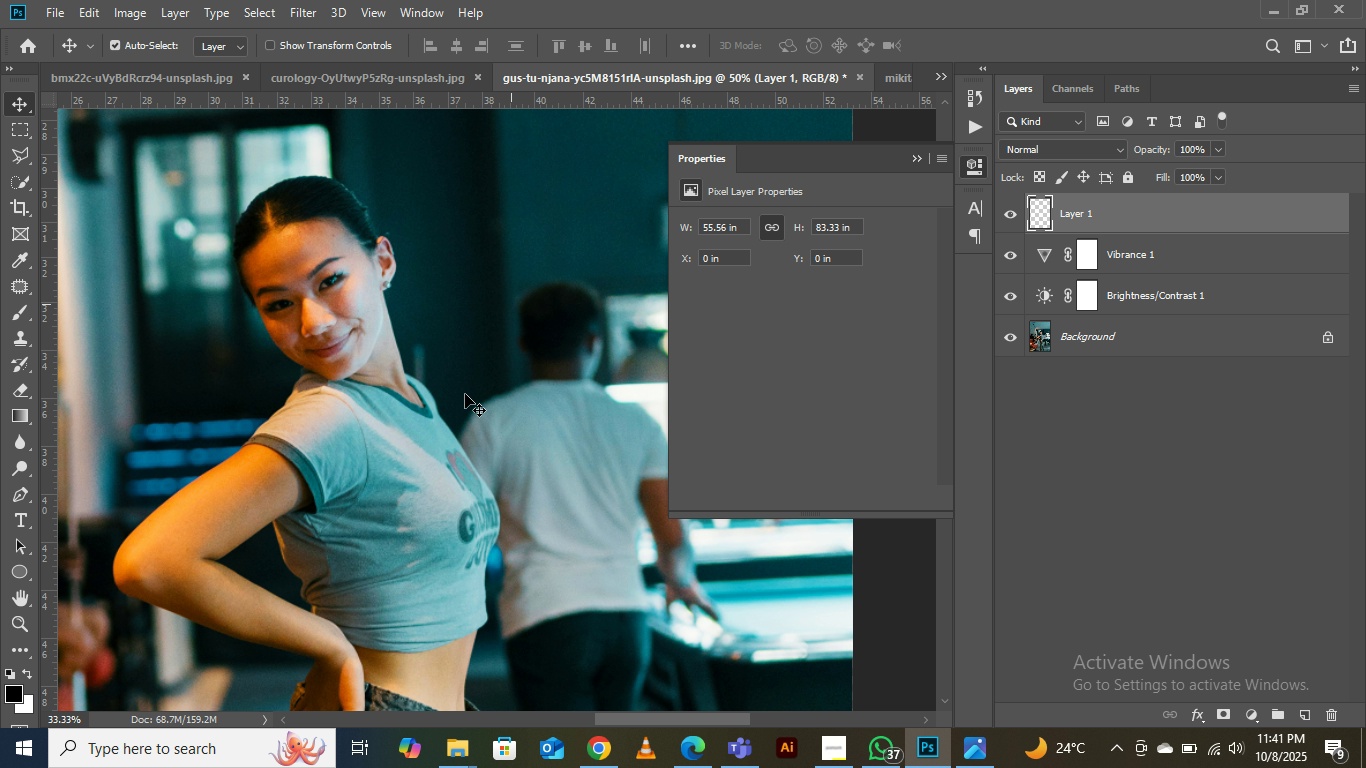 
key(Control+Minus)
 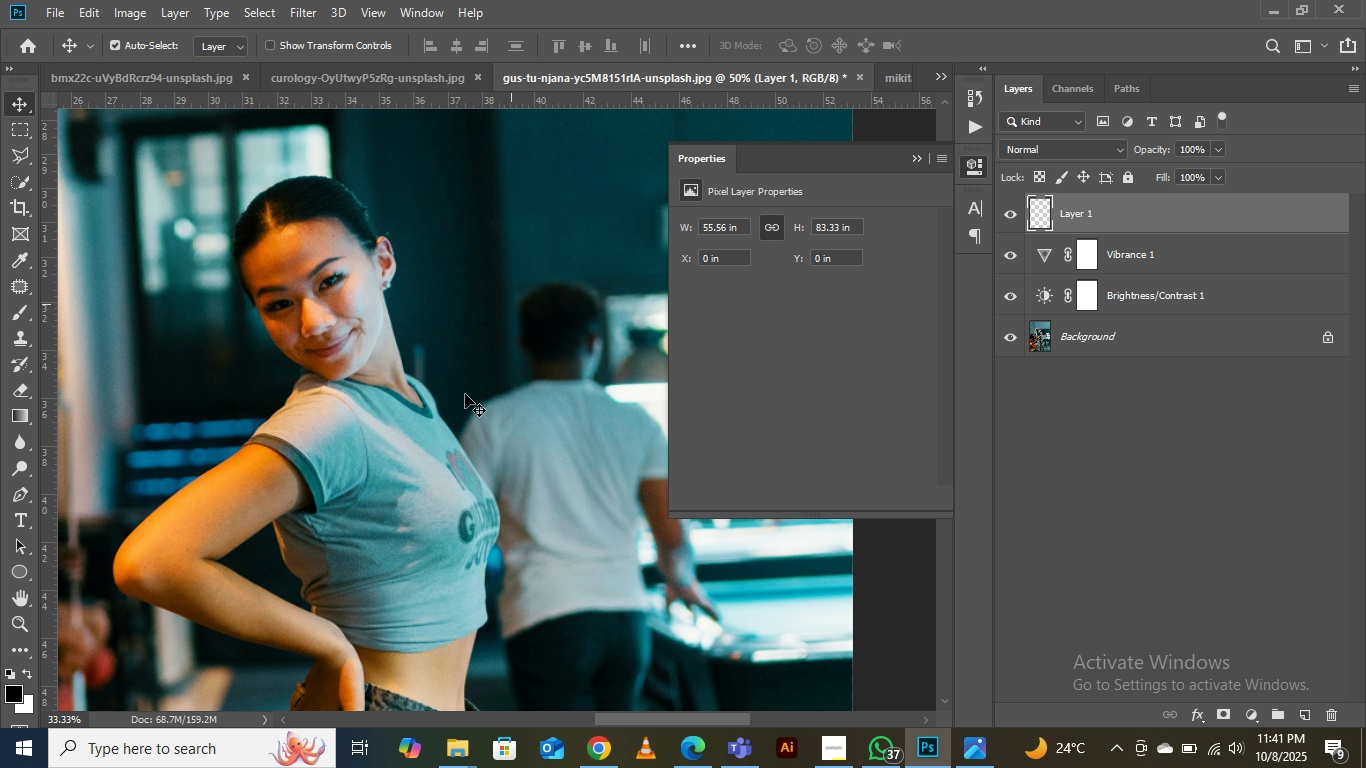 
key(Control+Minus)
 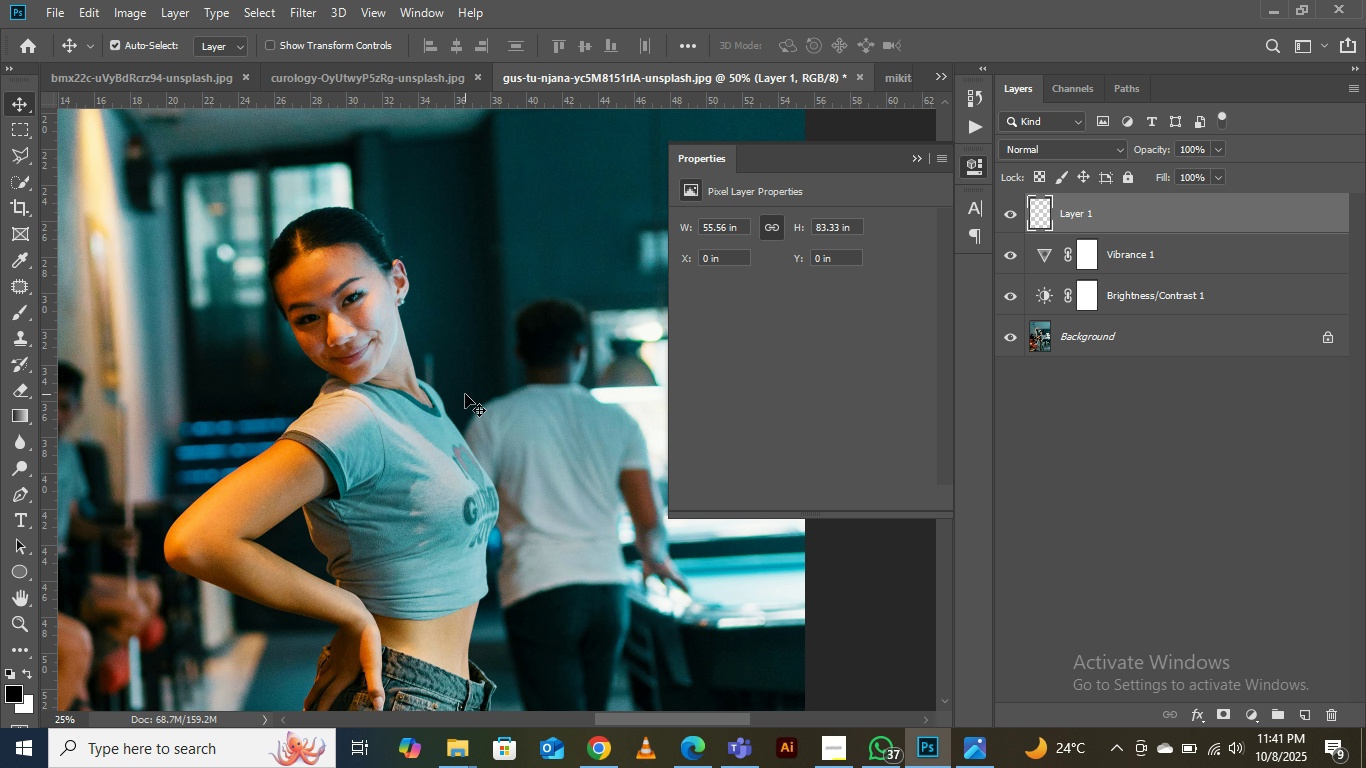 
key(Control+Minus)
 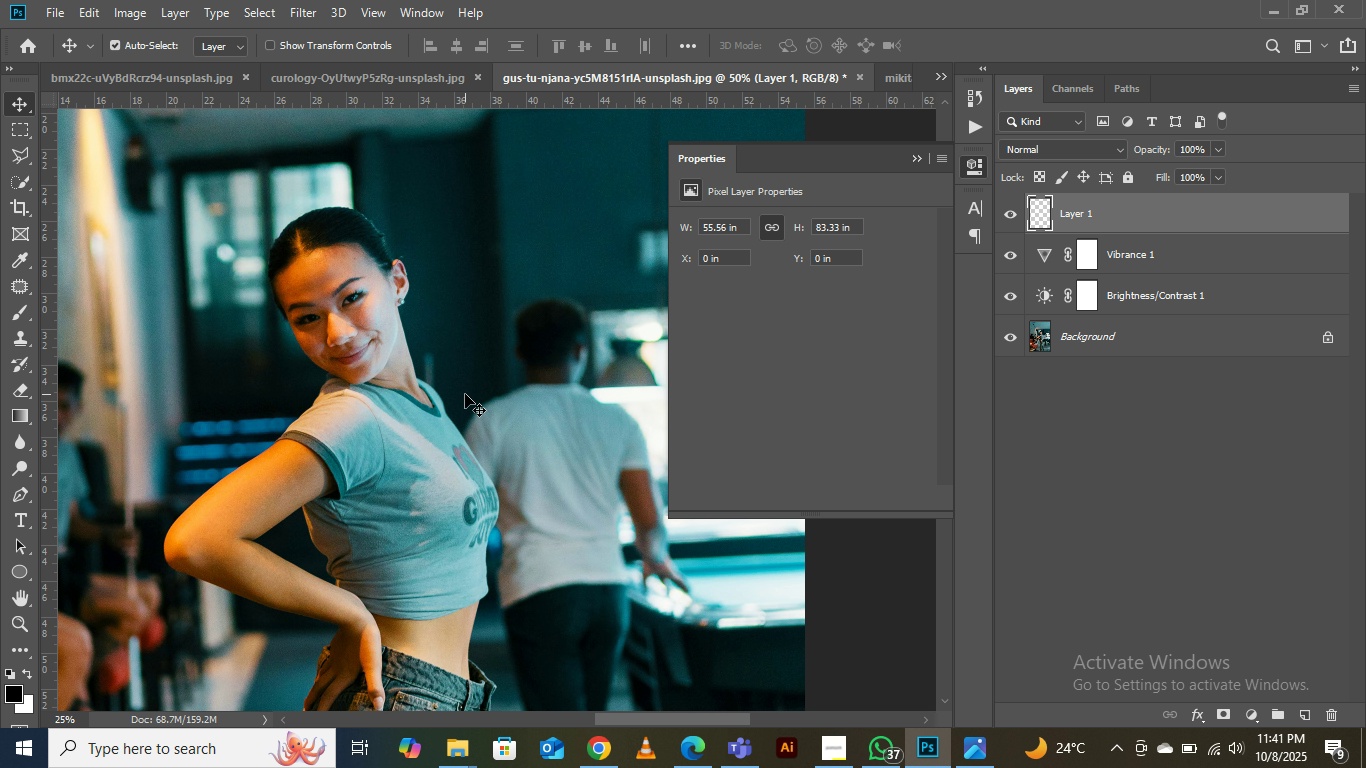 
key(Control+Minus)
 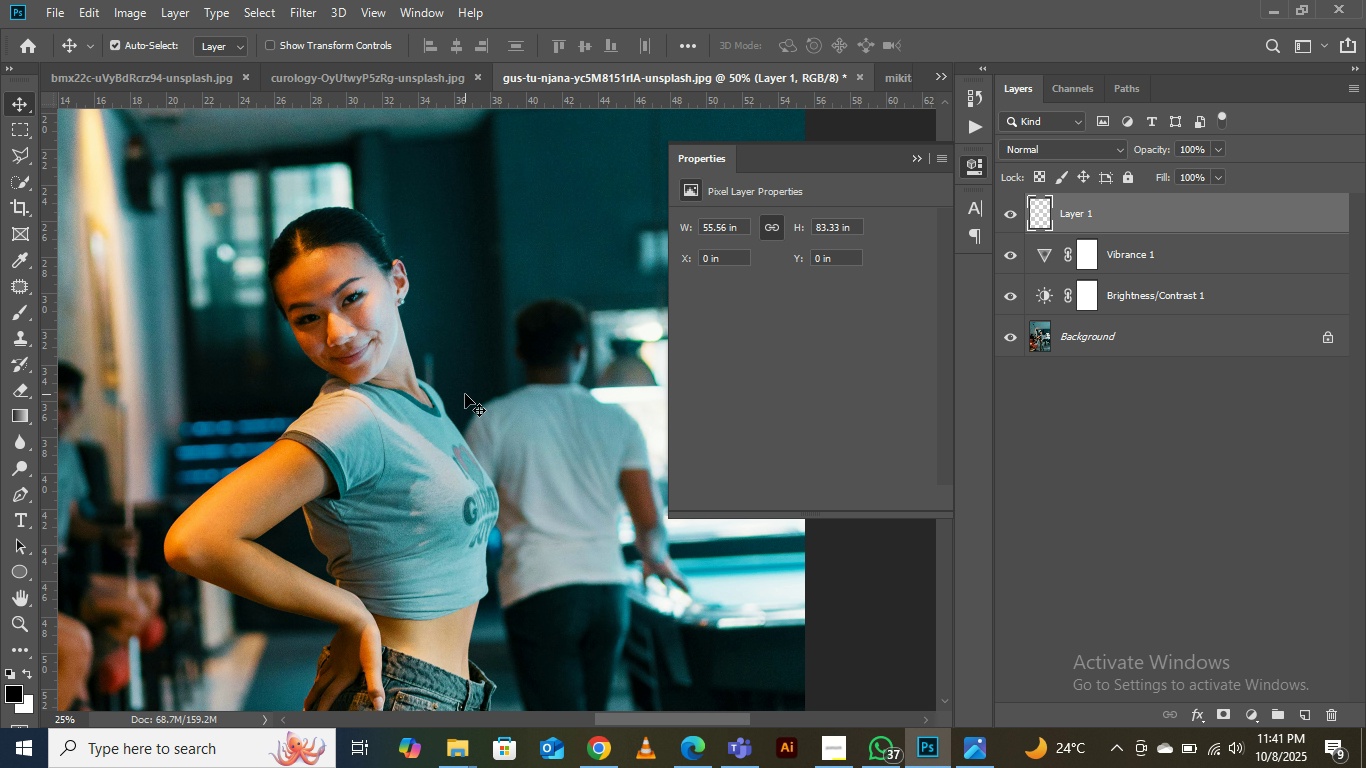 
key(Control+Minus)
 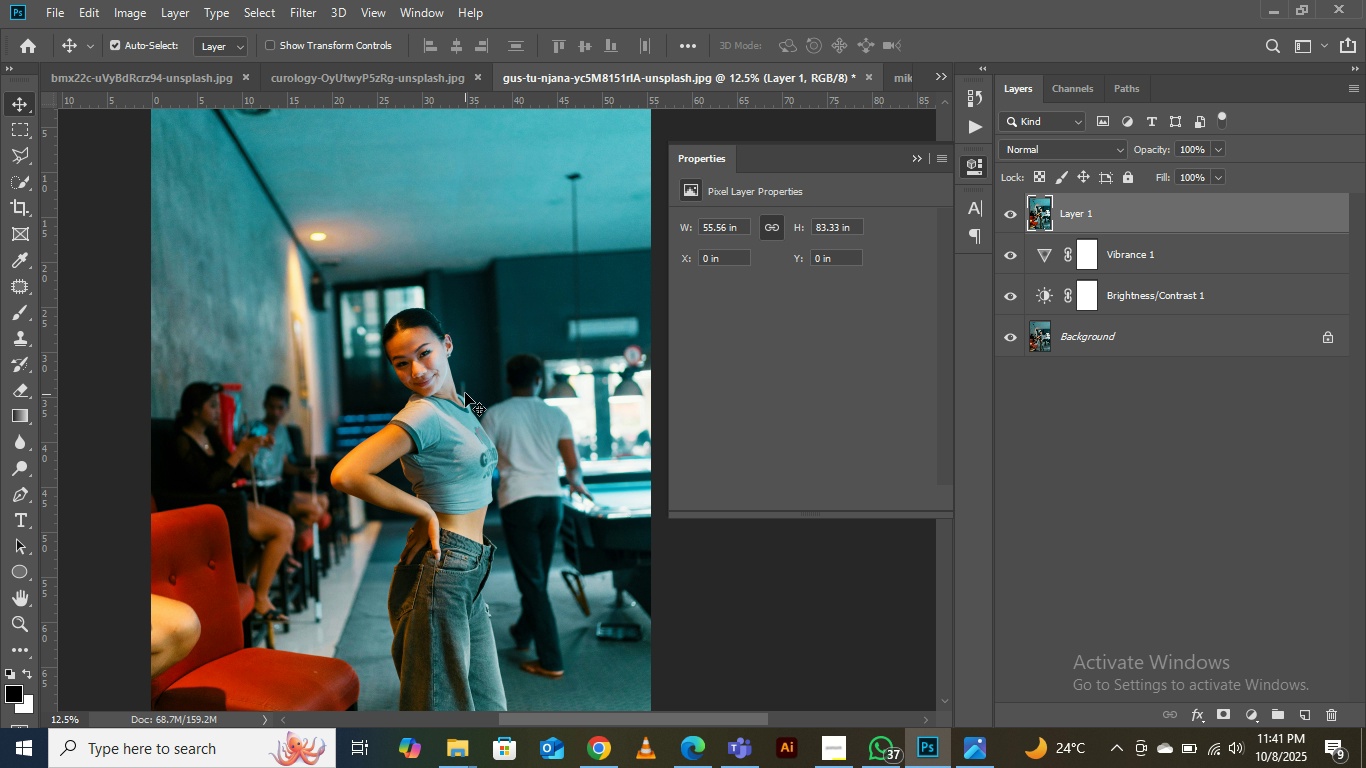 
key(Control+Minus)
 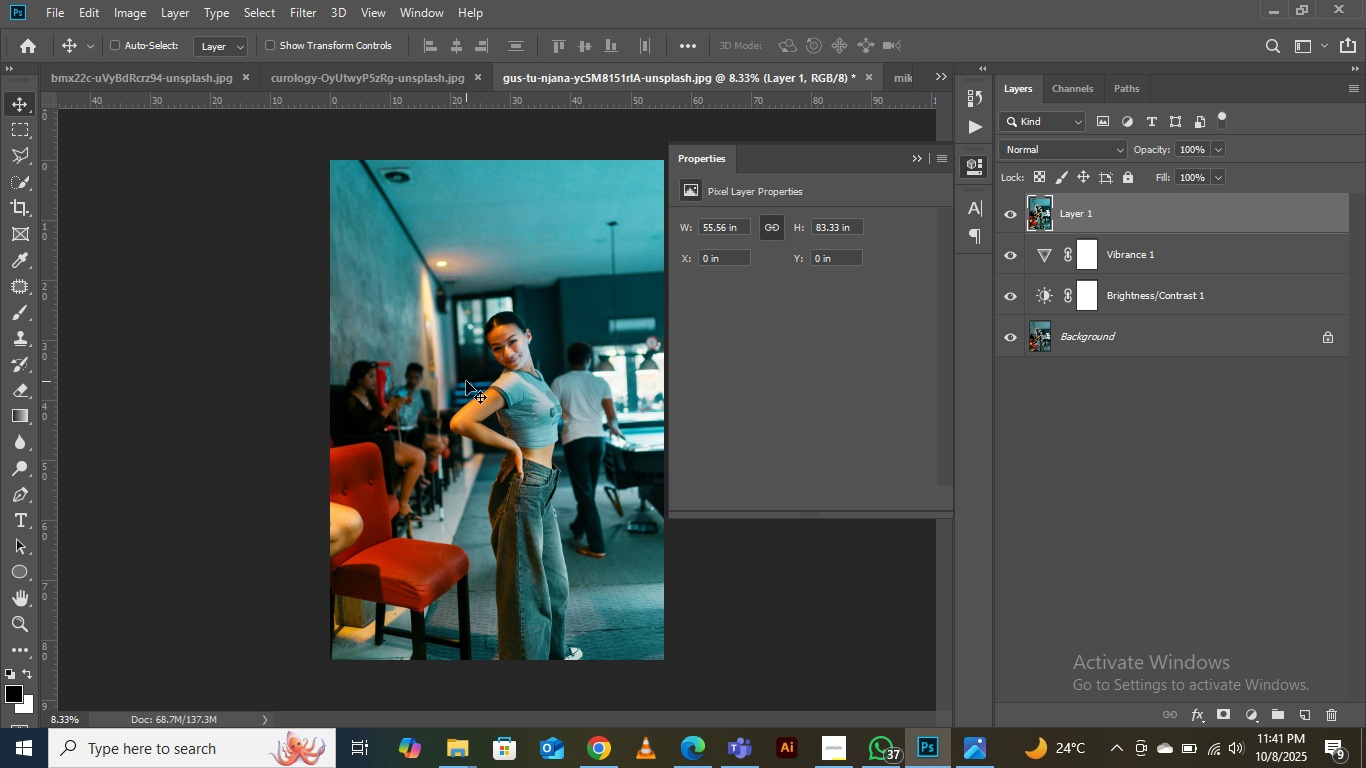 
key(Control+Minus)
 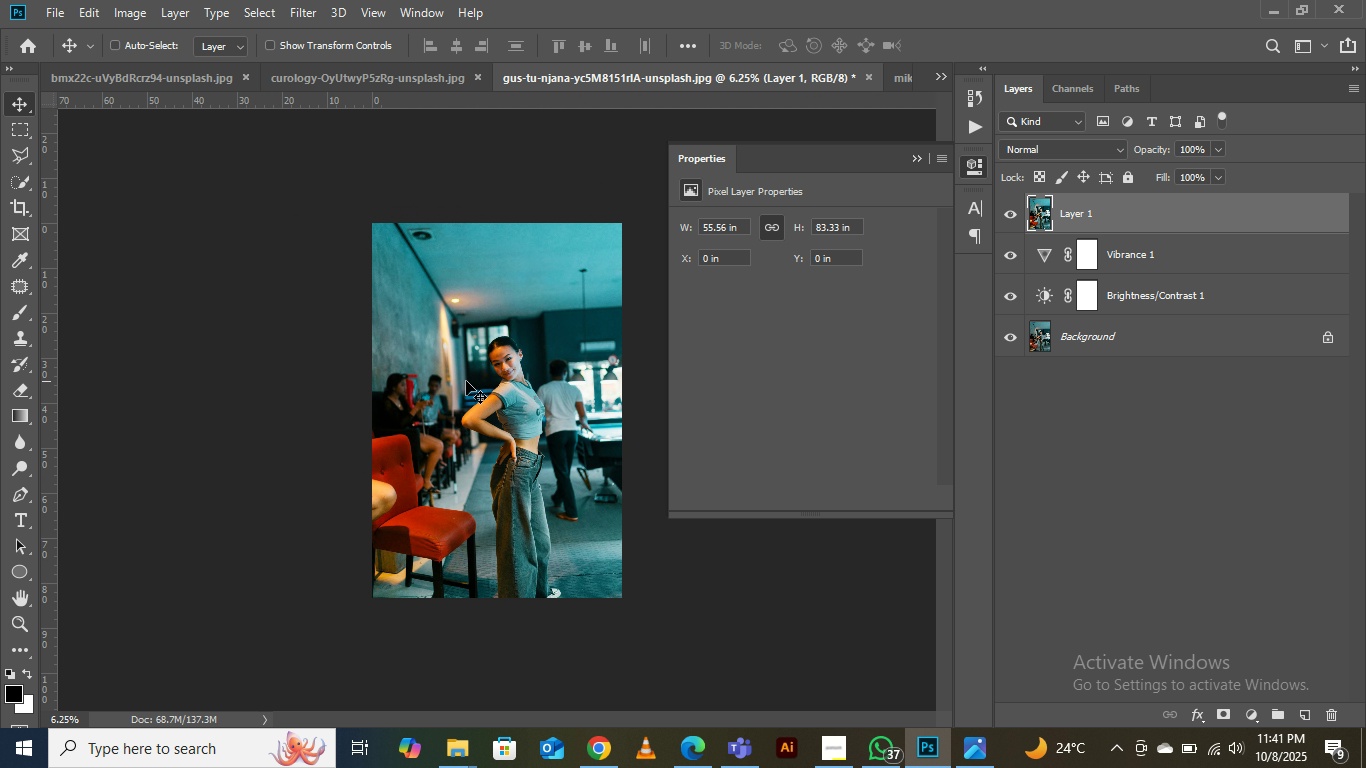 
key(Control+Equal)
 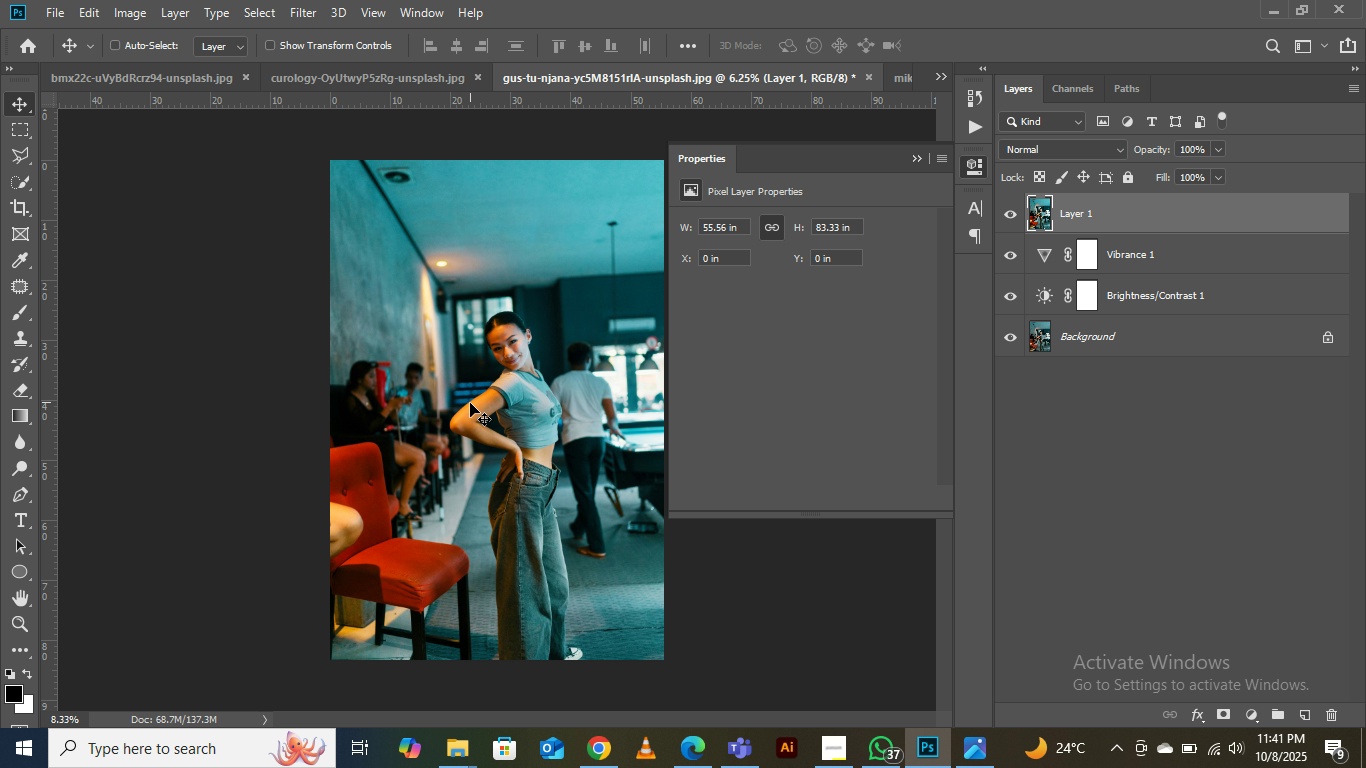 
key(Control+Equal)
 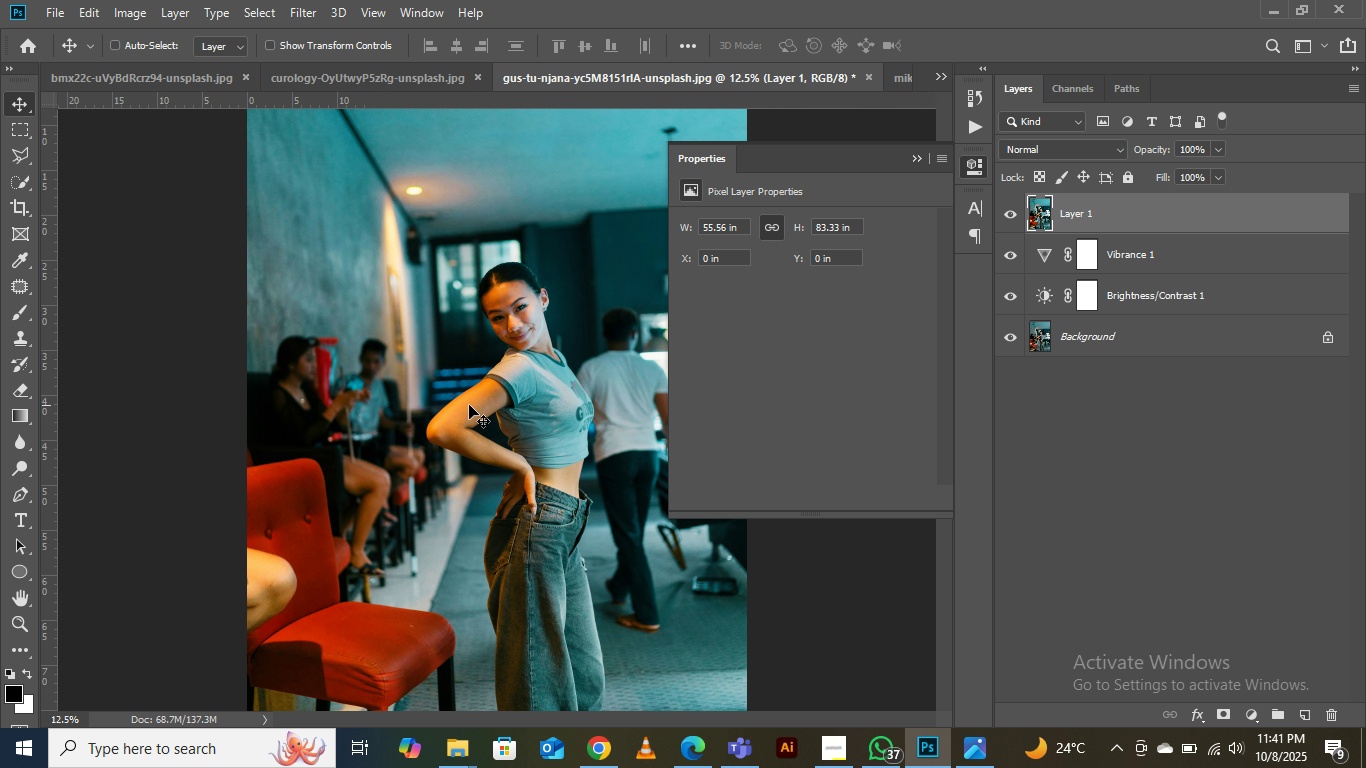 
key(Control+Equal)
 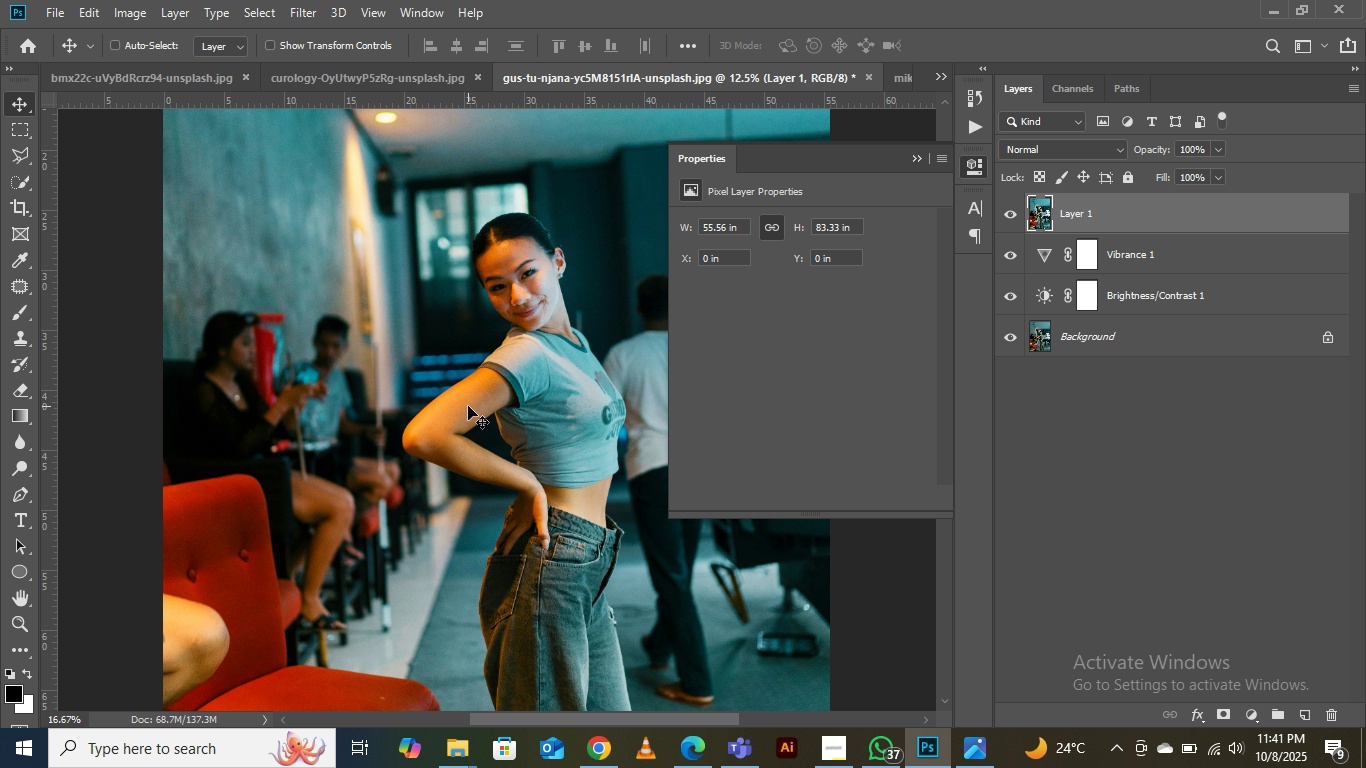 
key(Control+Equal)
 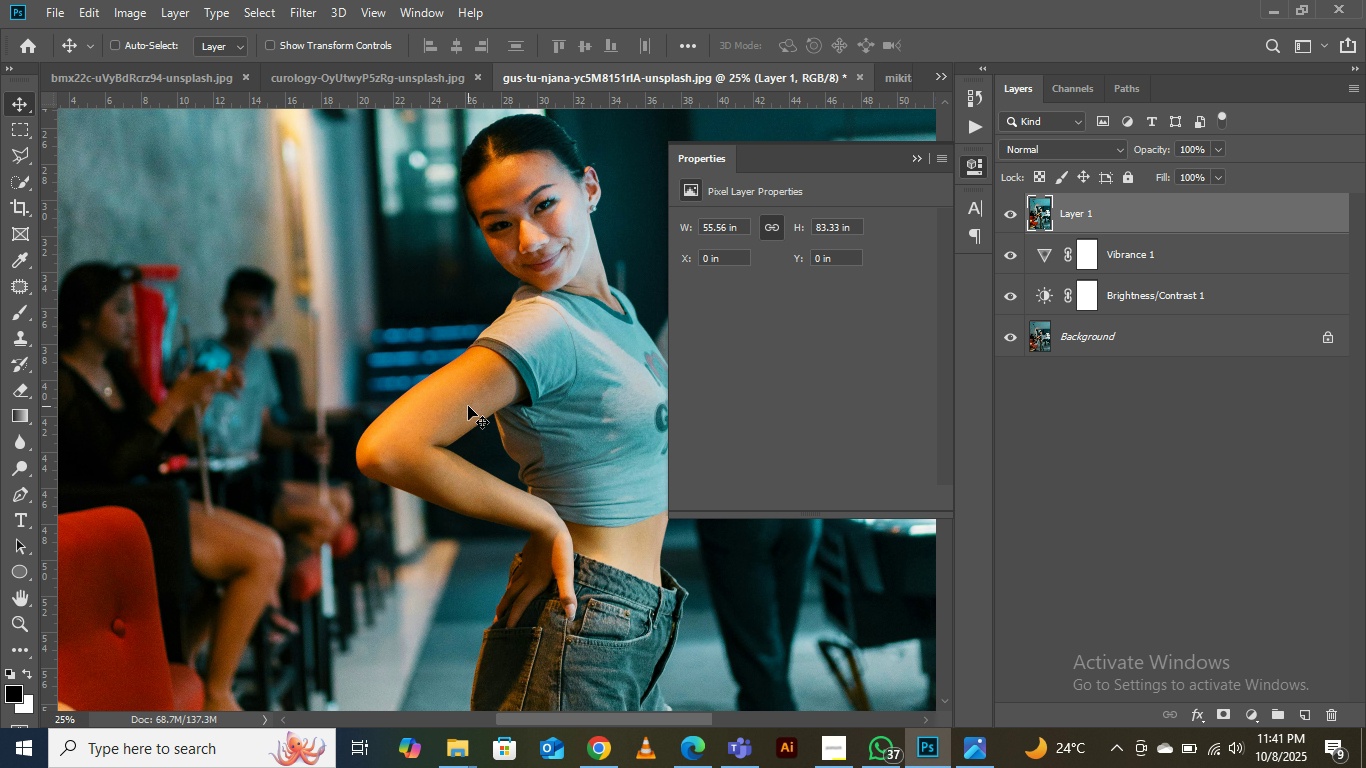 
key(Control+Equal)
 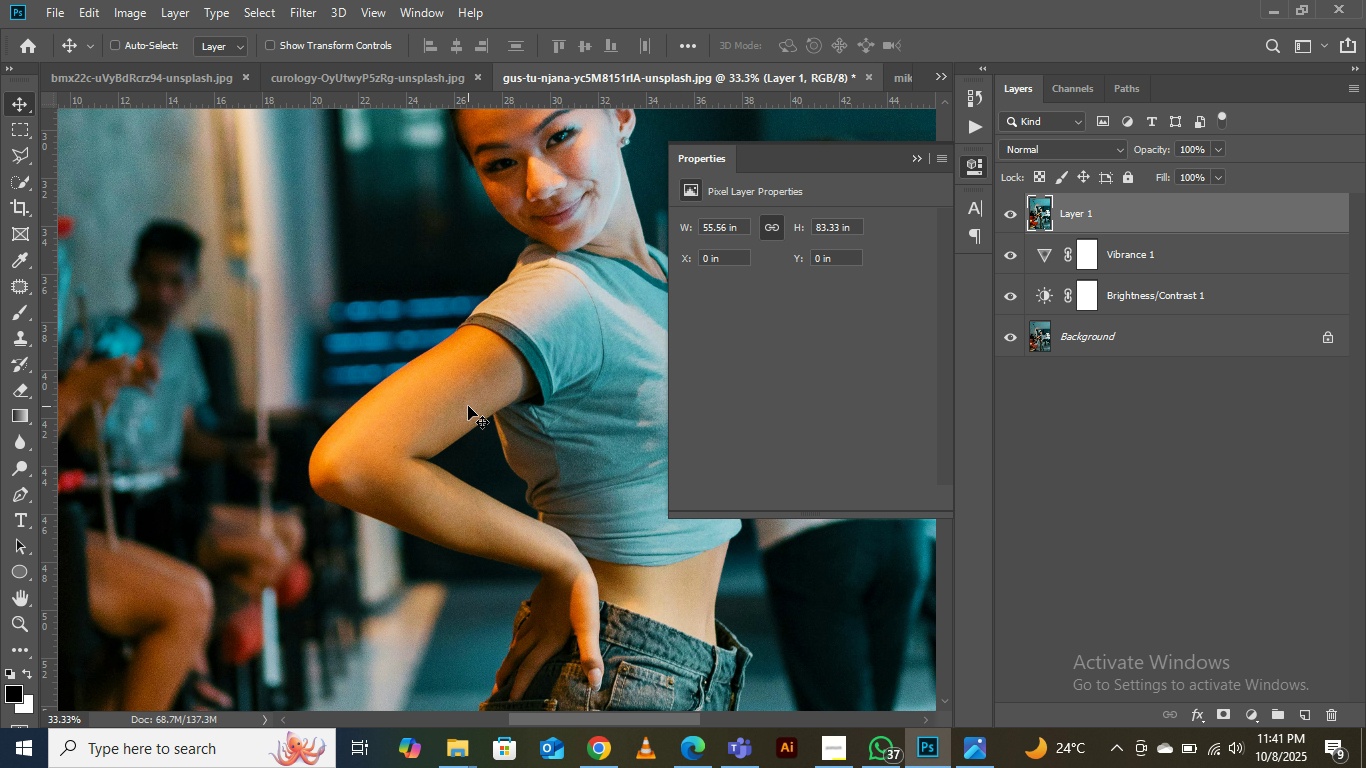 
key(Control+Minus)
 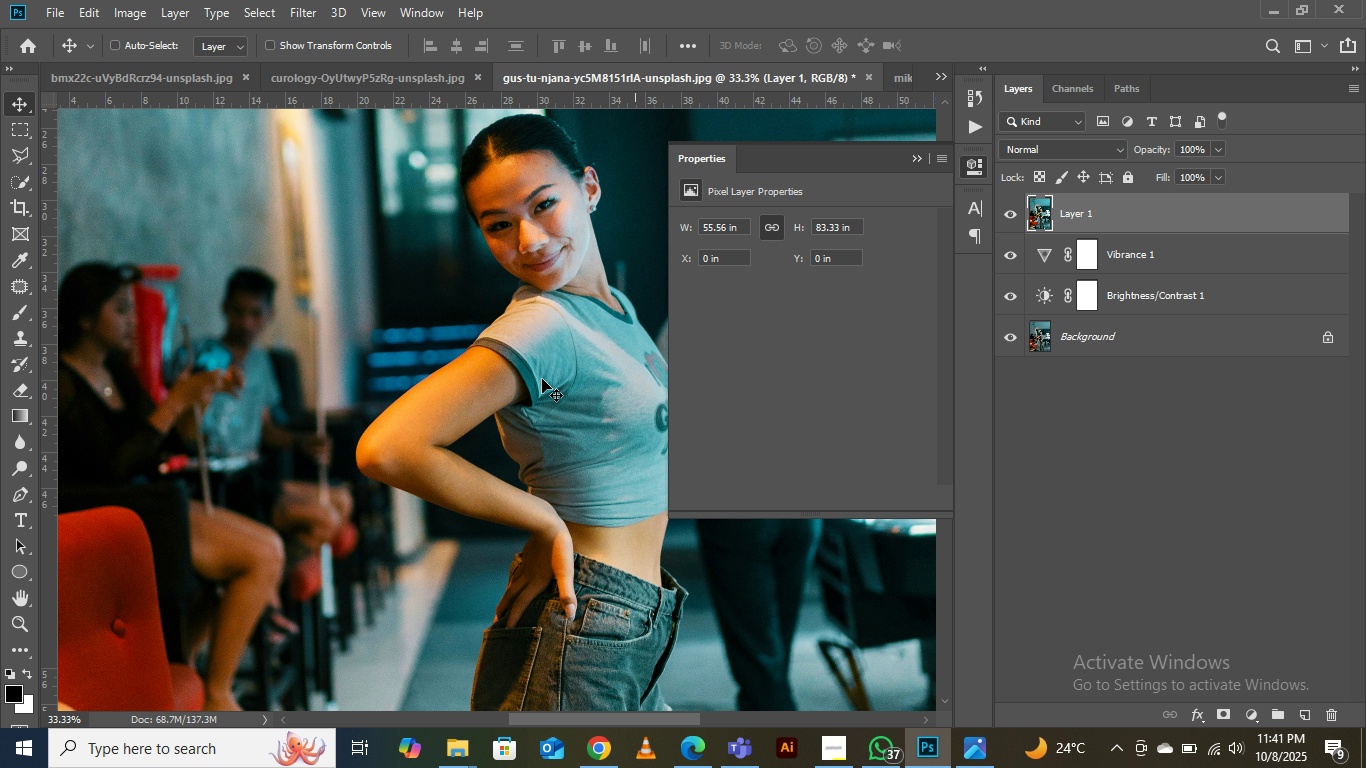 
key(Control+Minus)
 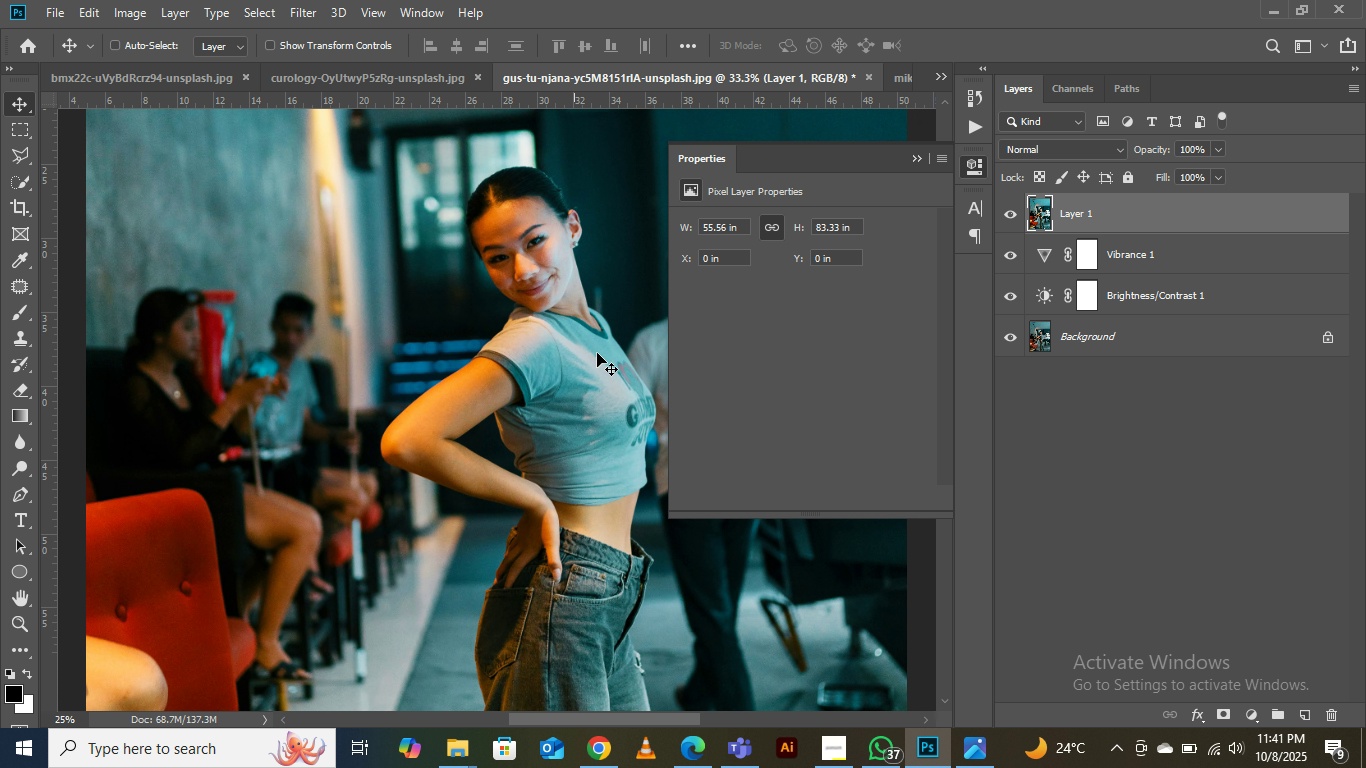 
key(Control+Minus)
 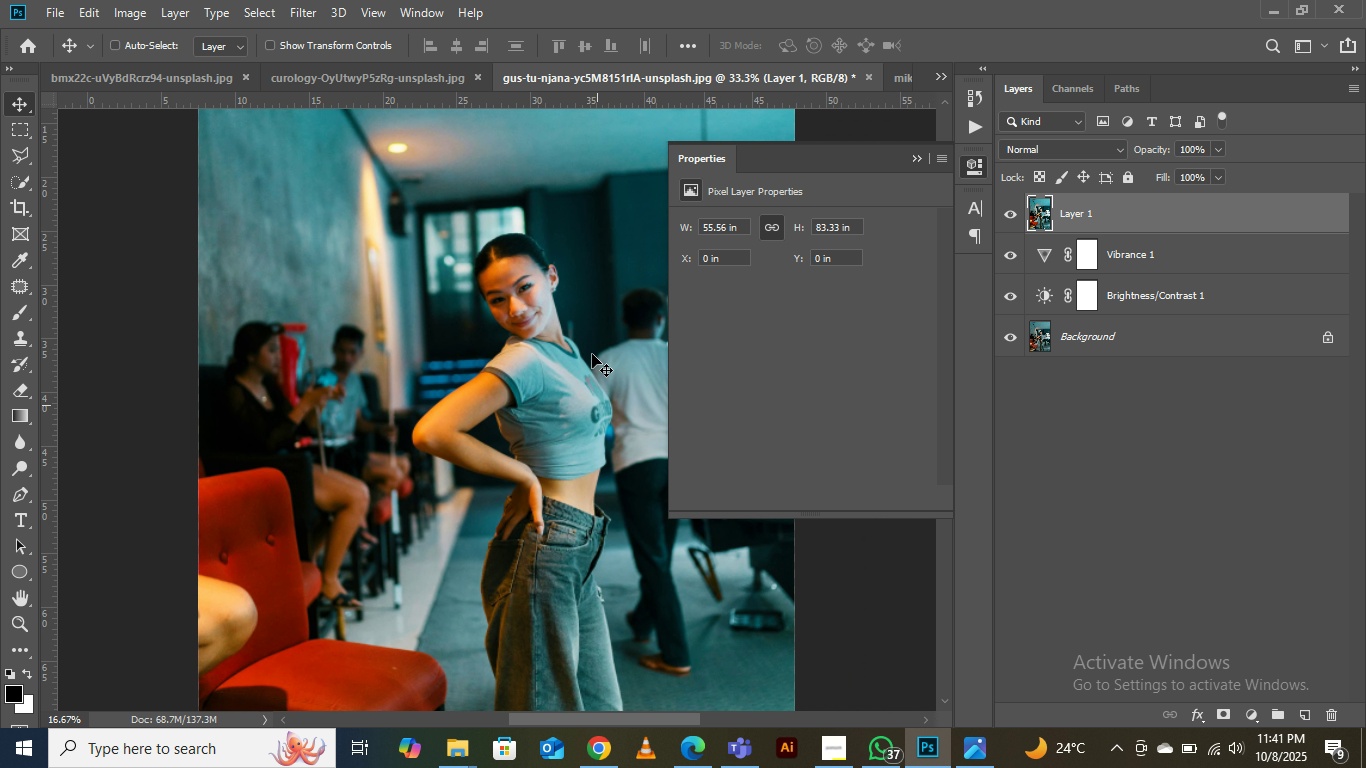 
key(Control+Minus)
 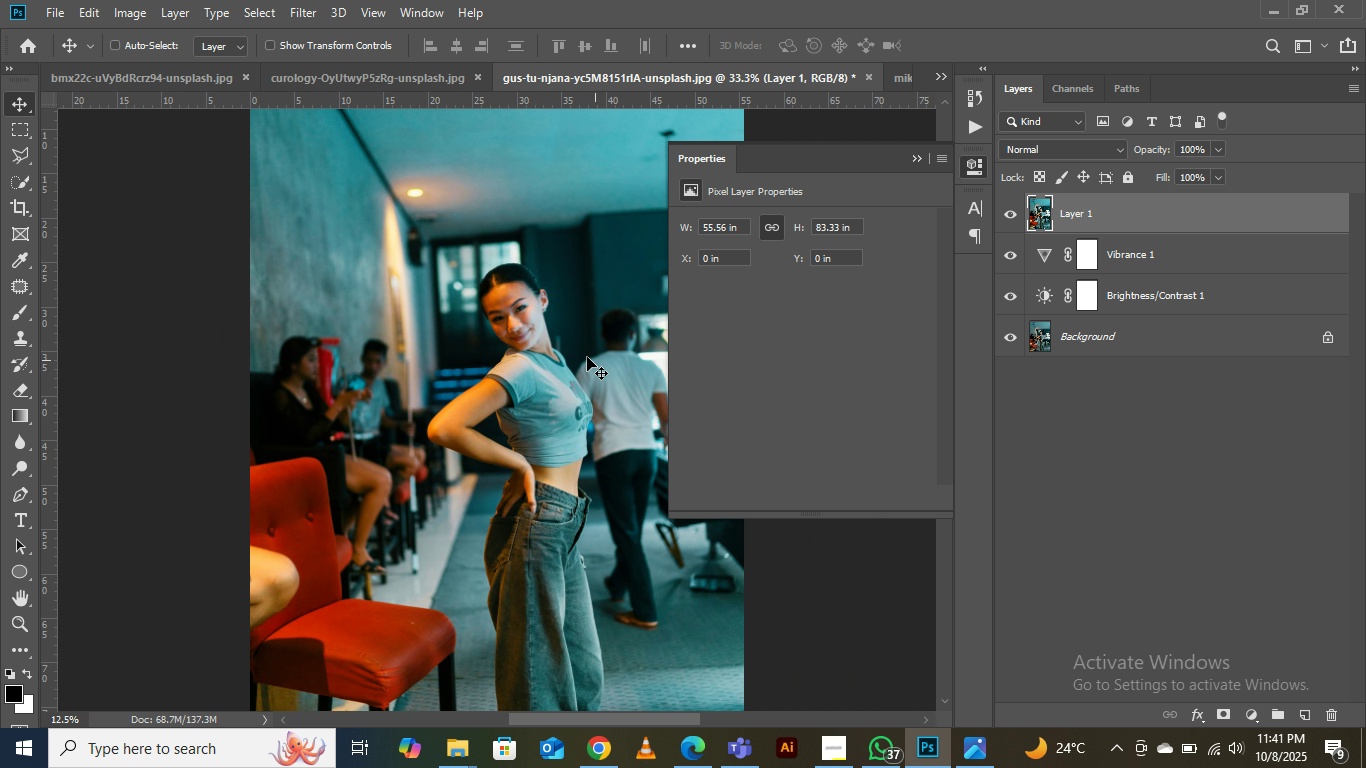 
key(Control+Minus)
 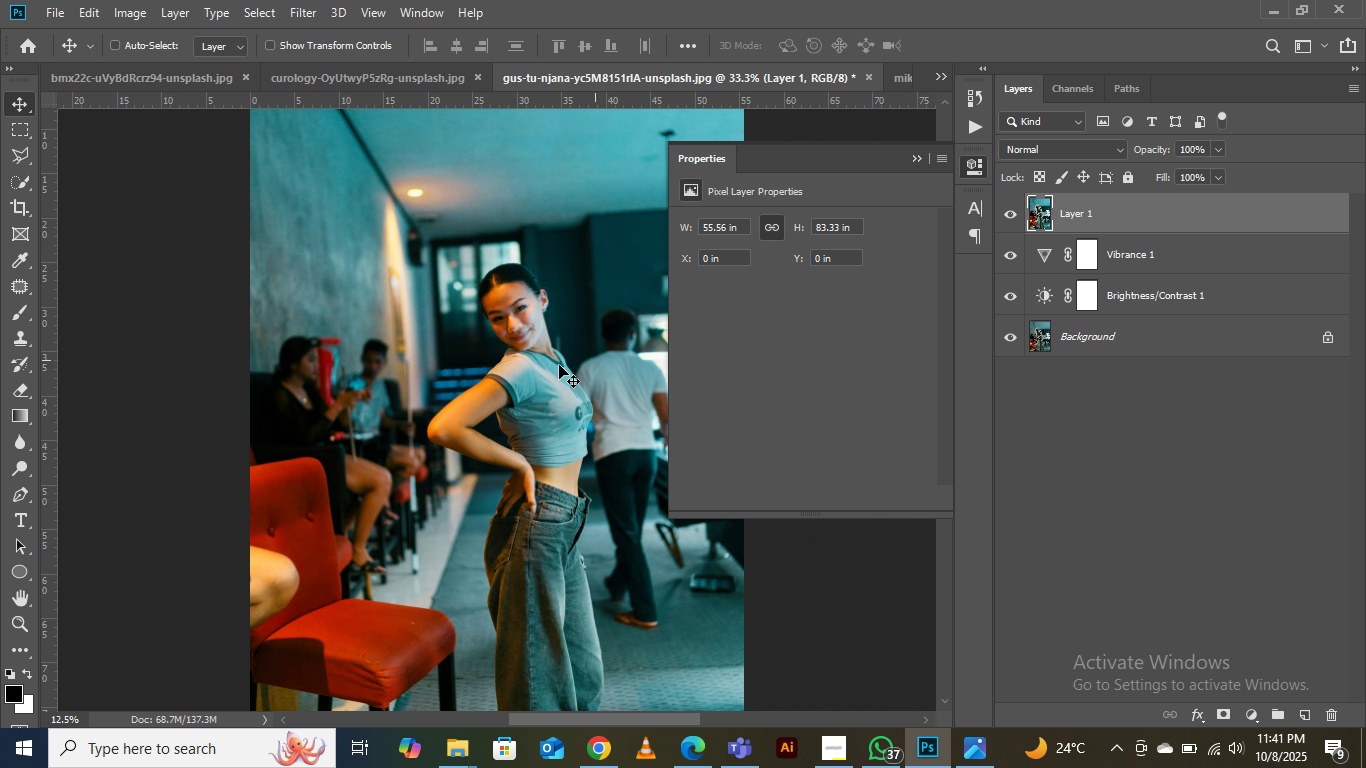 
key(Control+Equal)
 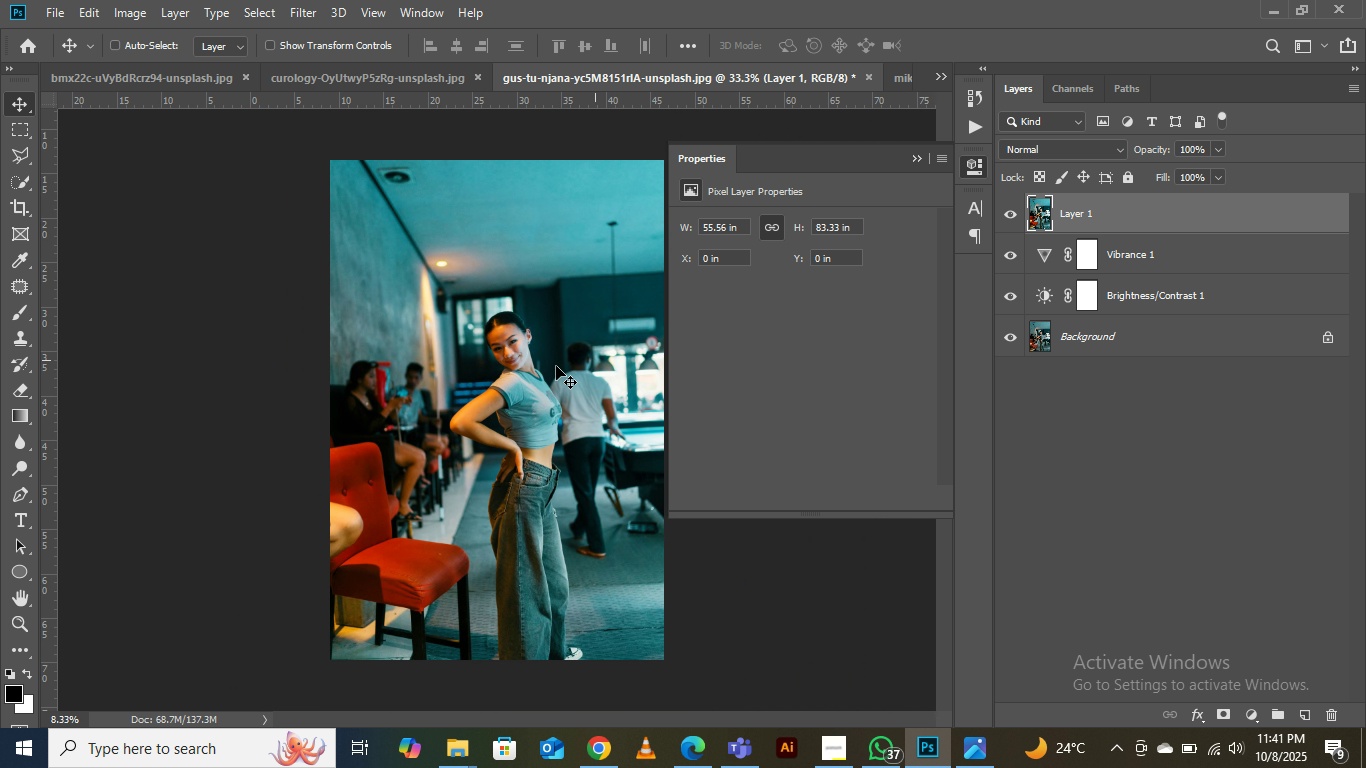 
key(Control+Minus)
 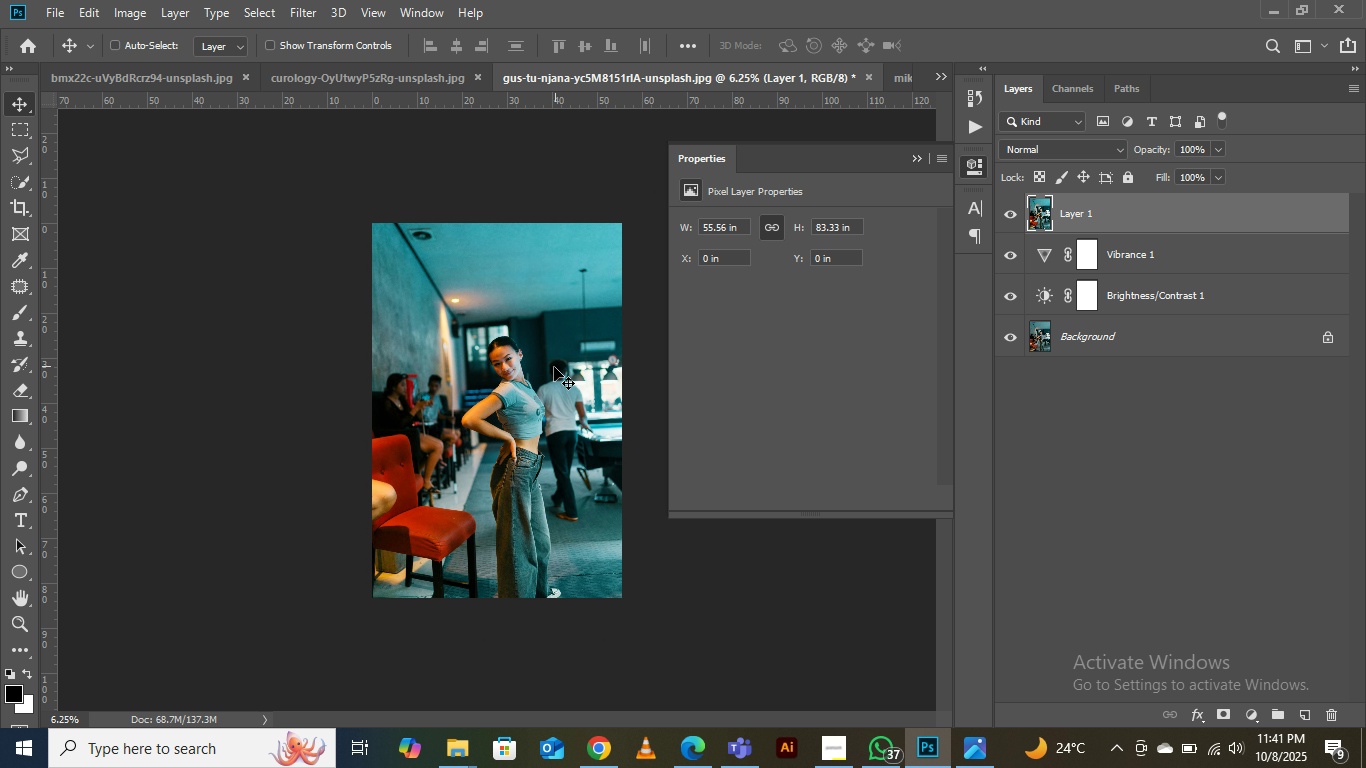 
key(Control+Equal)
 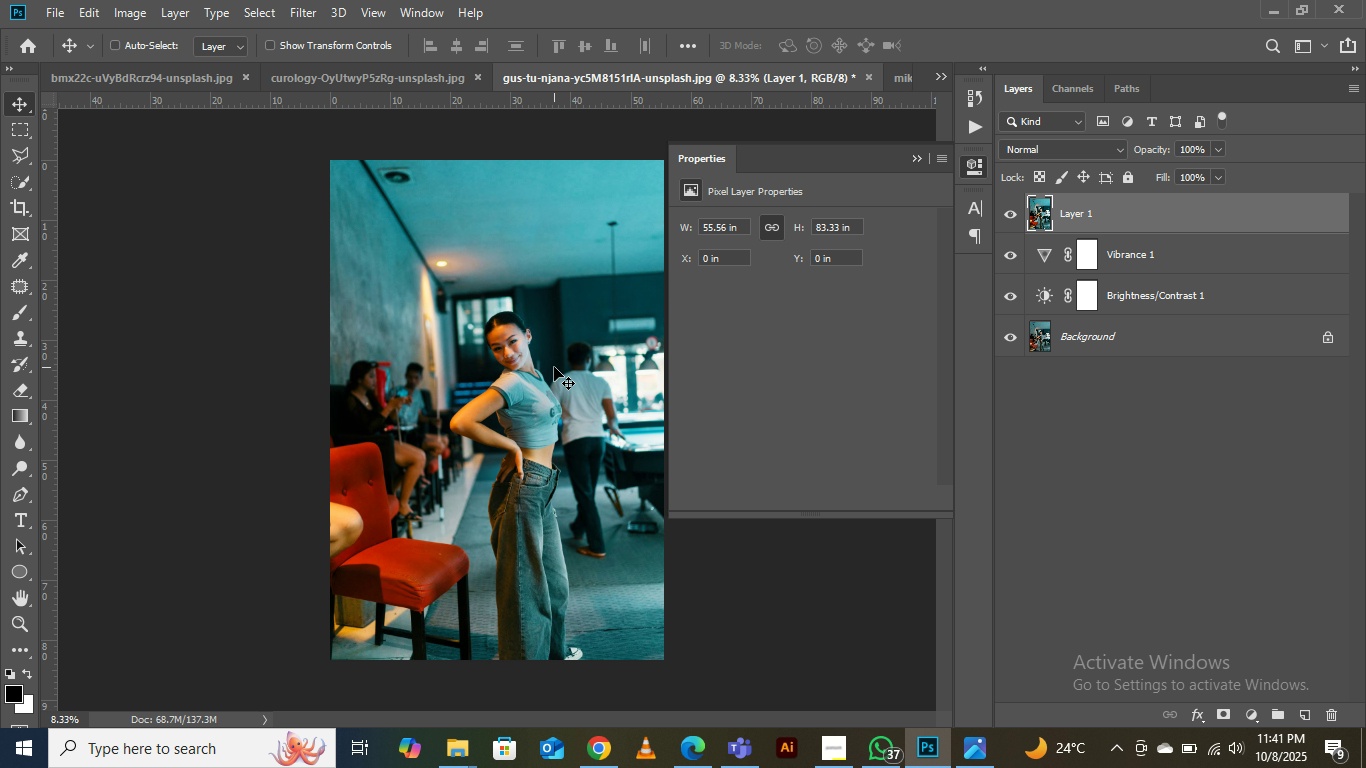 
key(Control+Minus)
 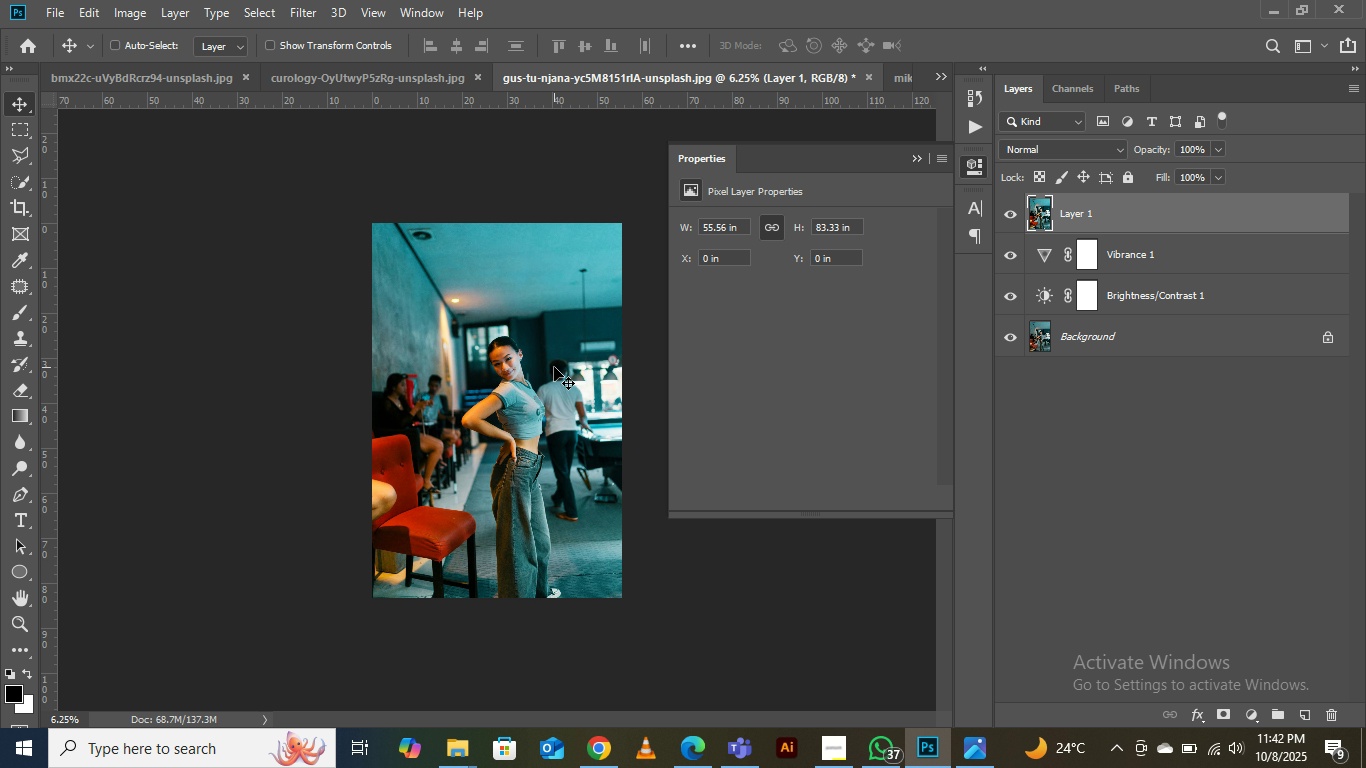 
key(Control+Equal)
 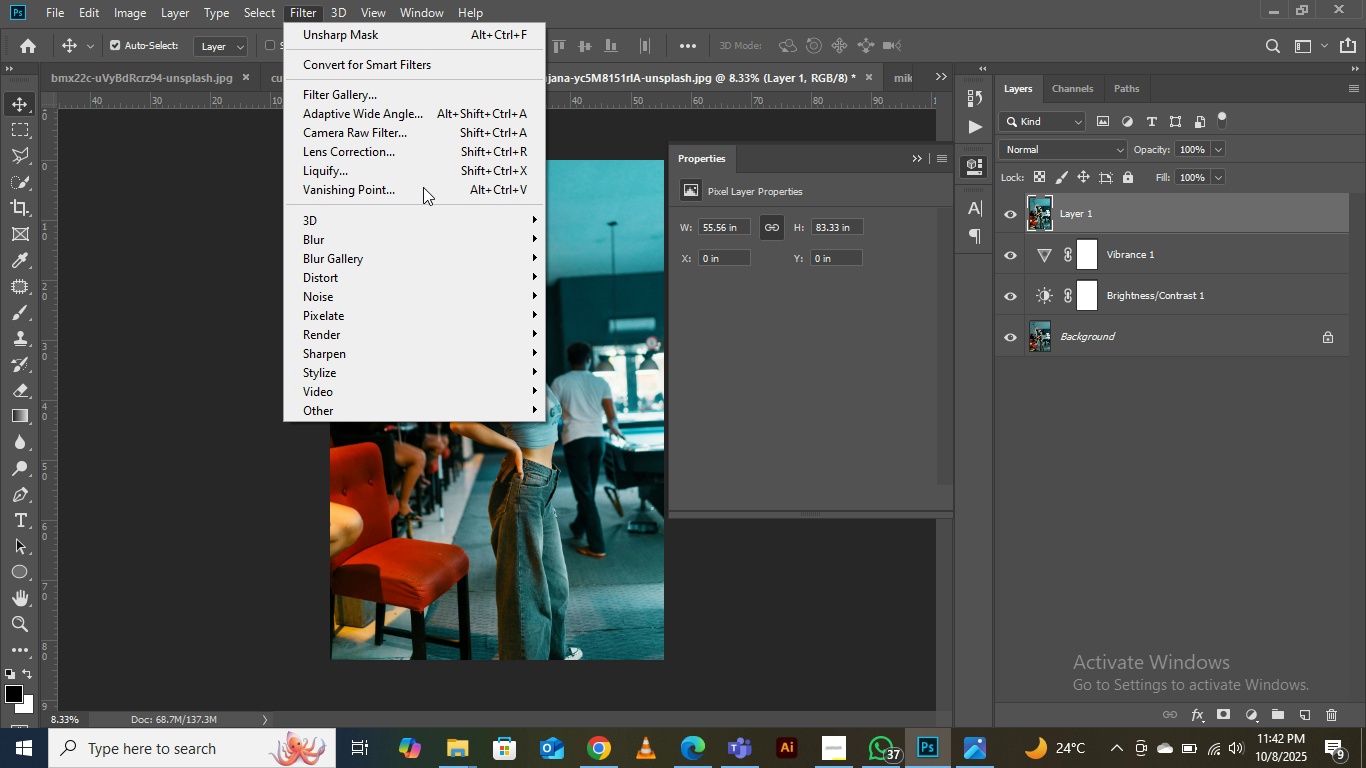 
left_click([370, 235])
 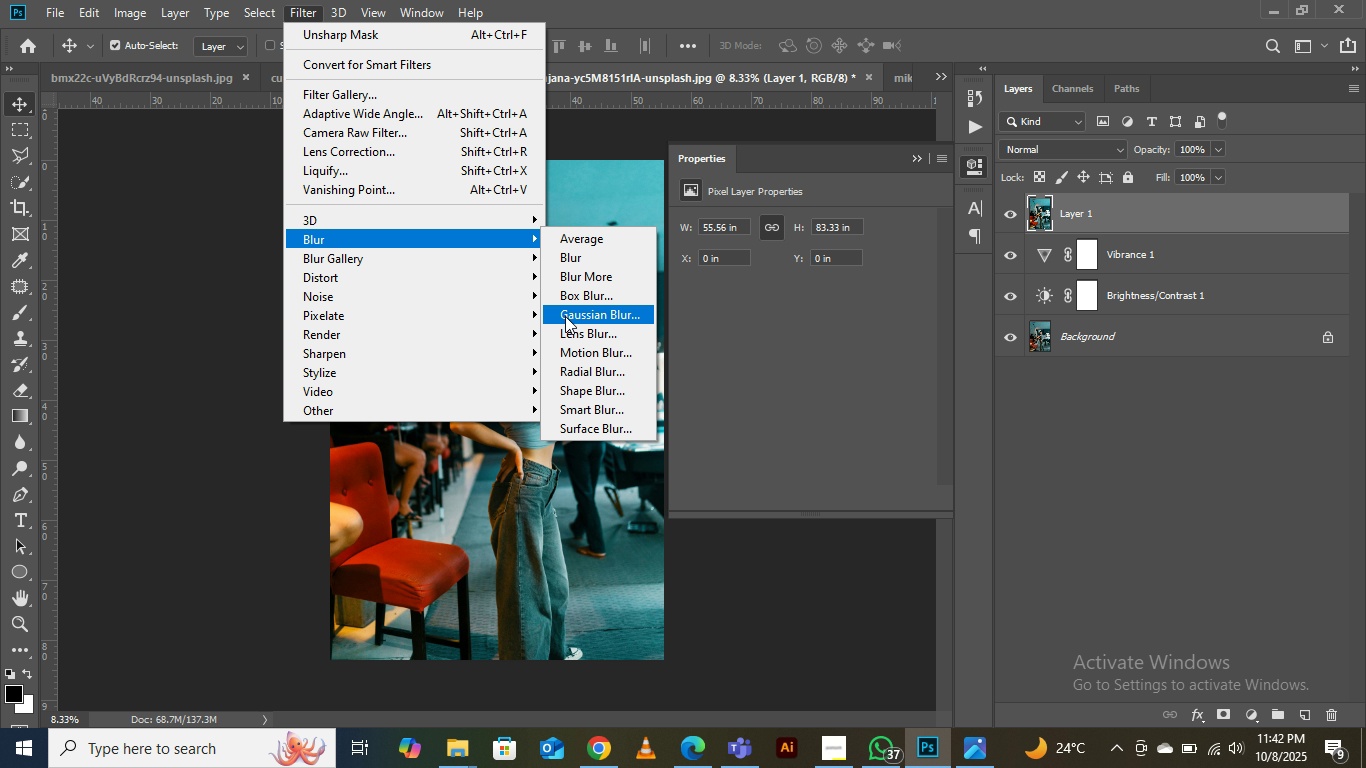 
left_click([565, 316])
 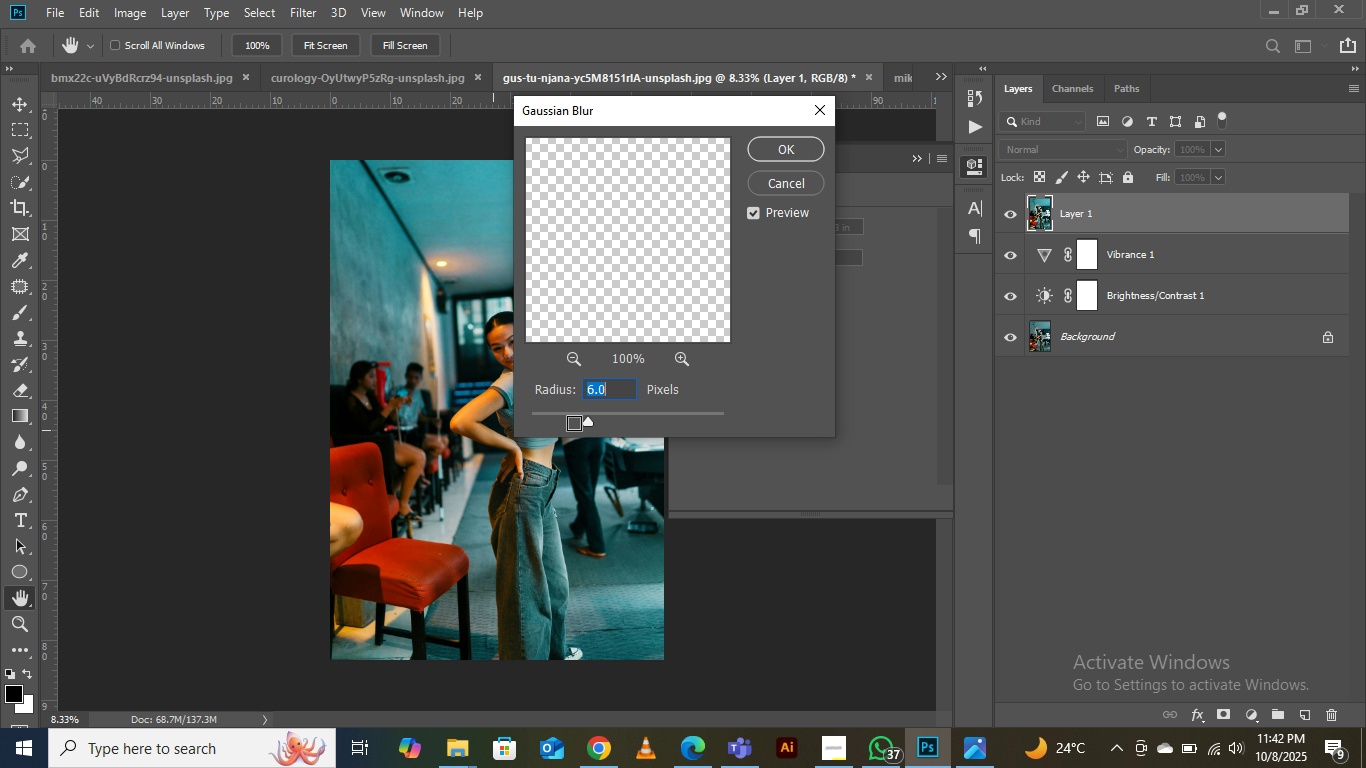 
key(1)
 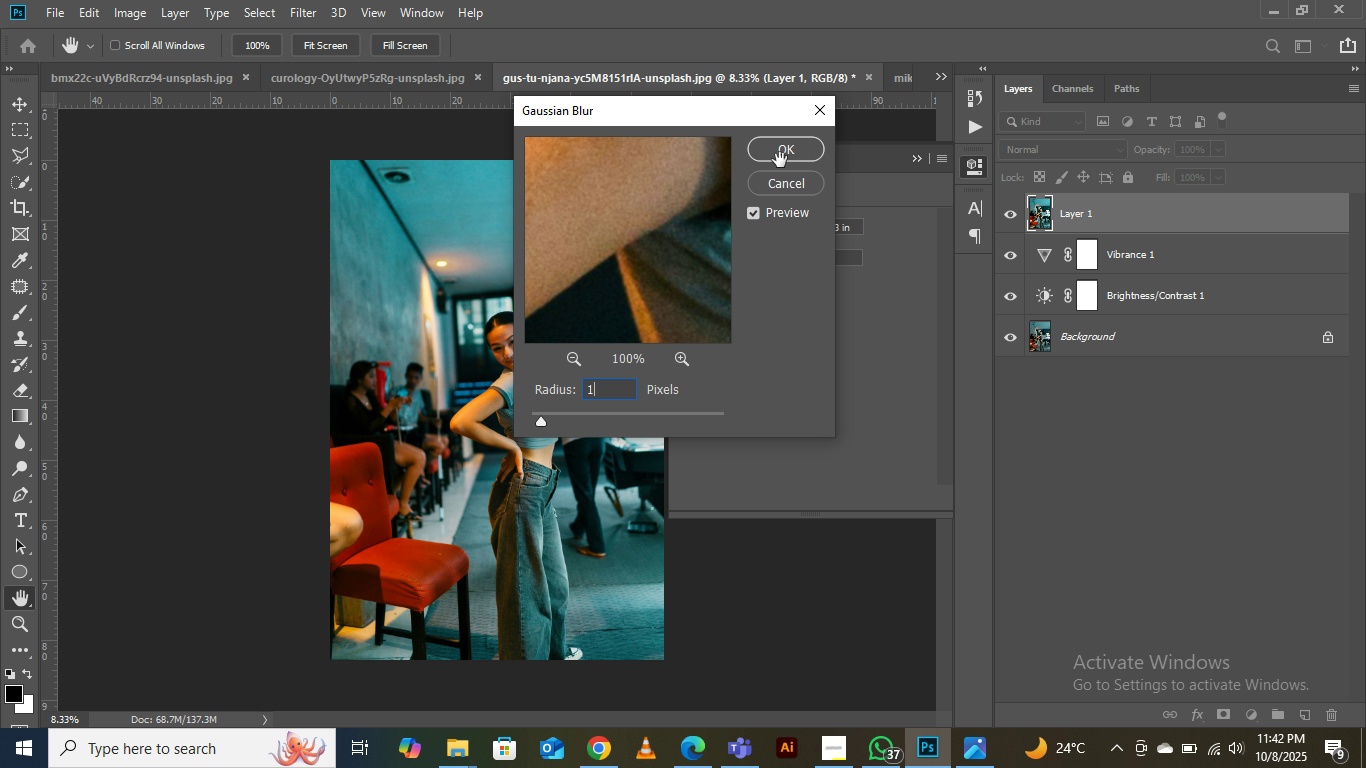 
left_click_drag(start_coordinate=[684, 213], to_coordinate=[594, 334])
 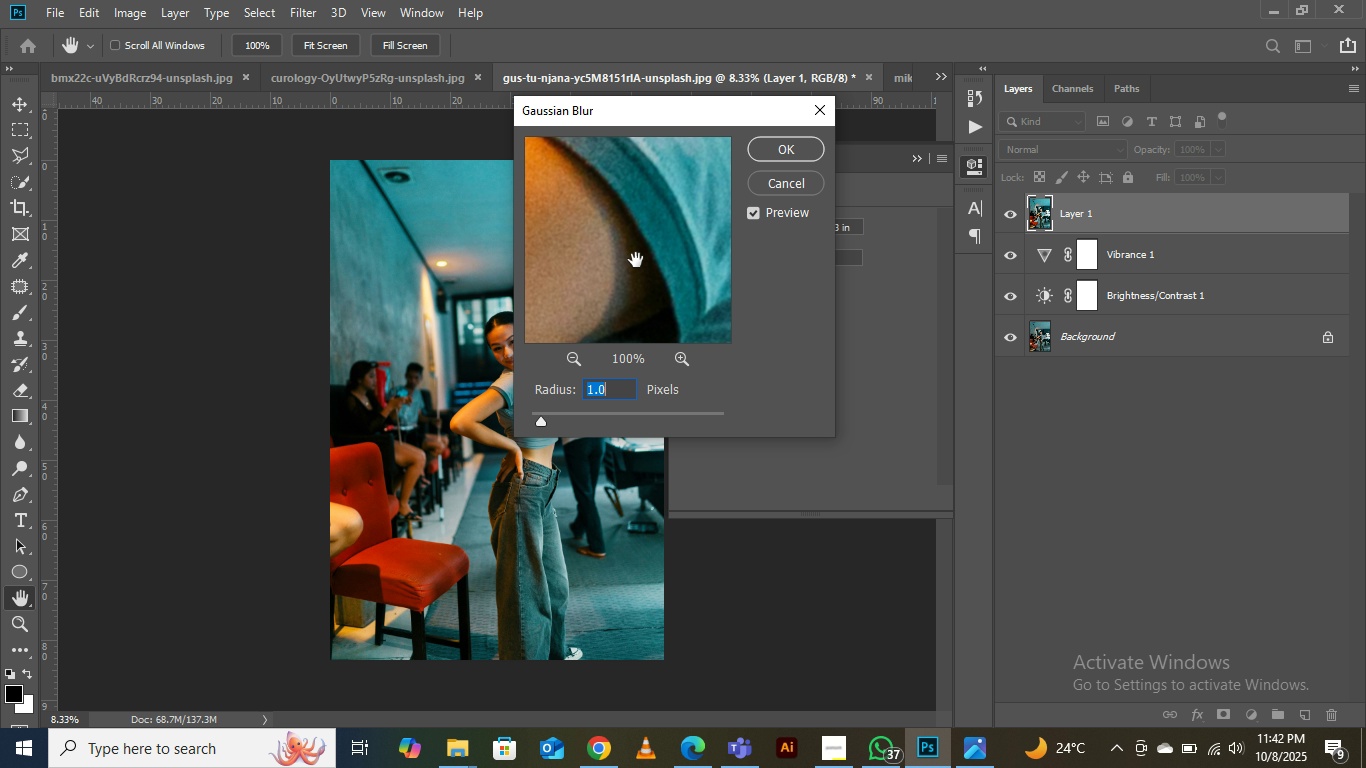 
left_click_drag(start_coordinate=[636, 260], to_coordinate=[580, 374])
 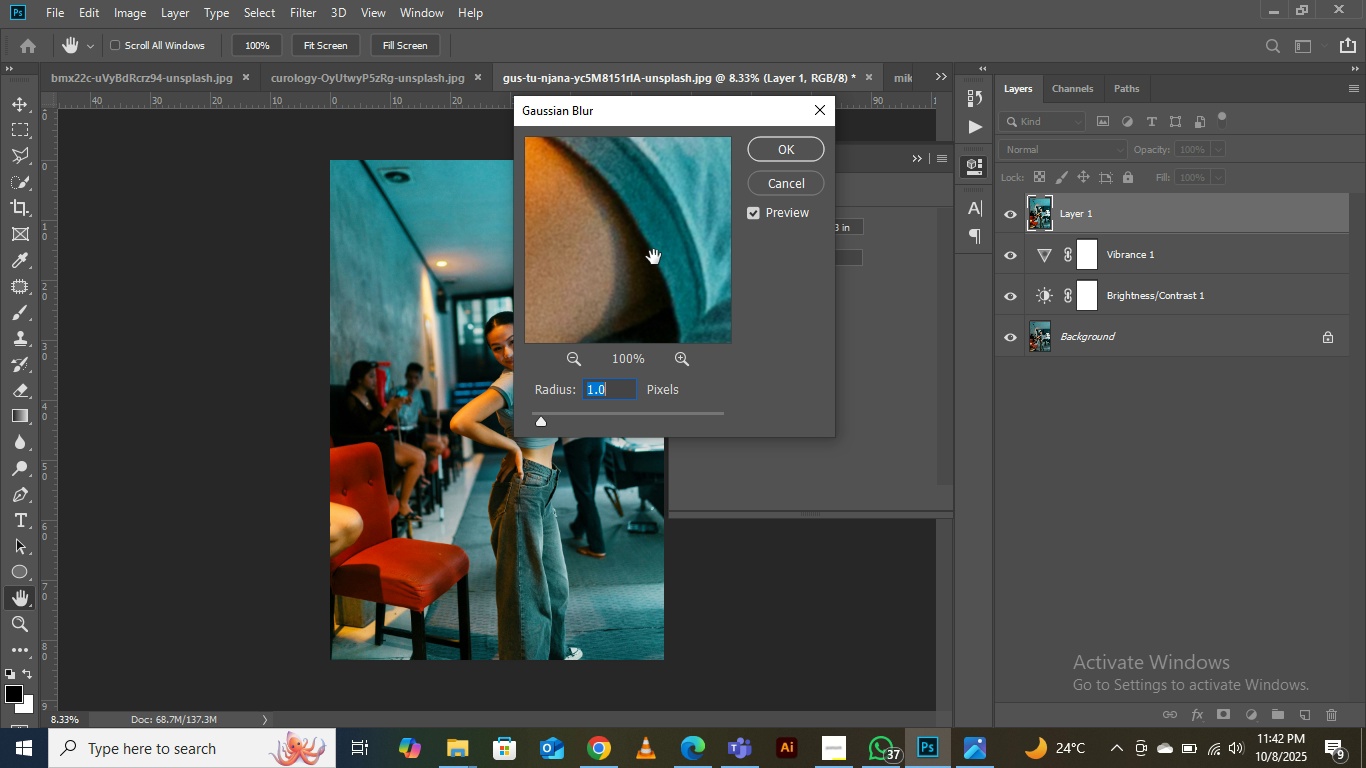 
left_click_drag(start_coordinate=[654, 257], to_coordinate=[591, 364])
 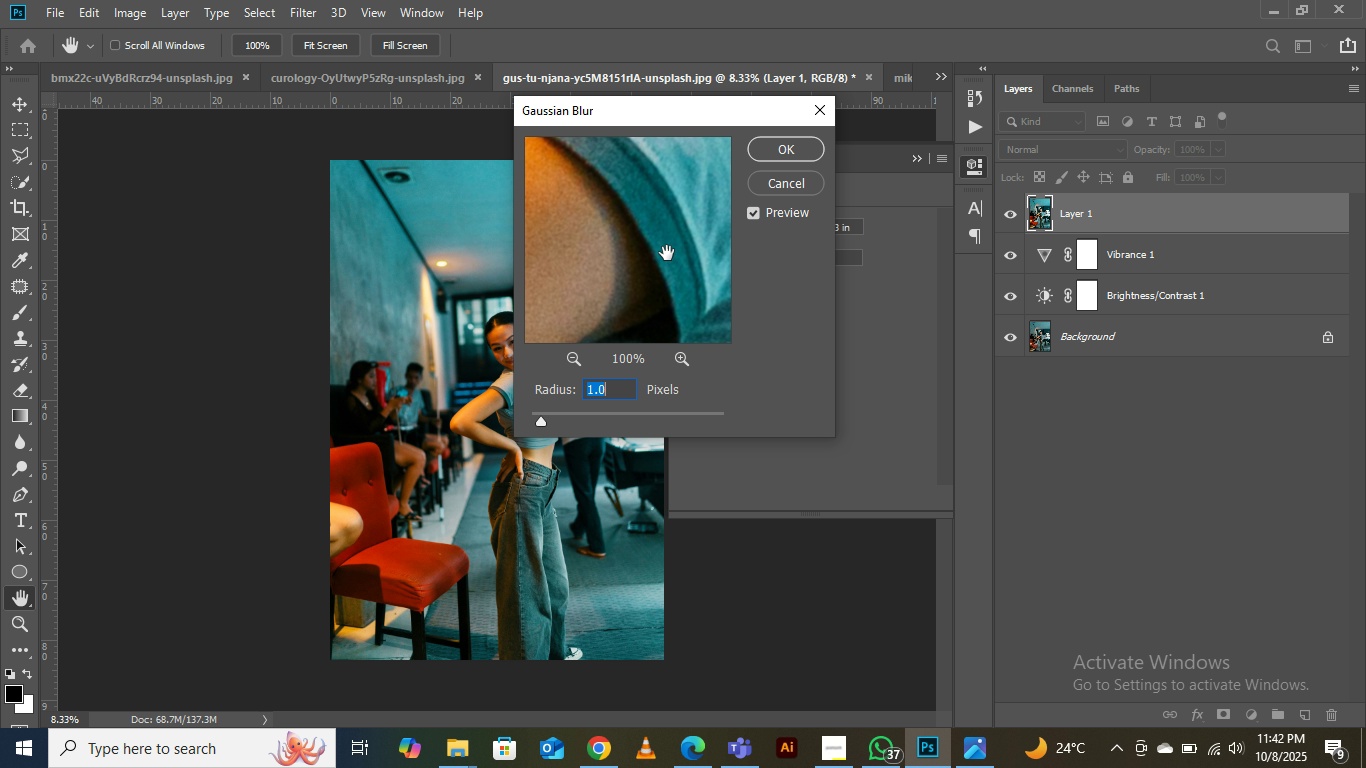 
left_click_drag(start_coordinate=[668, 253], to_coordinate=[578, 370])
 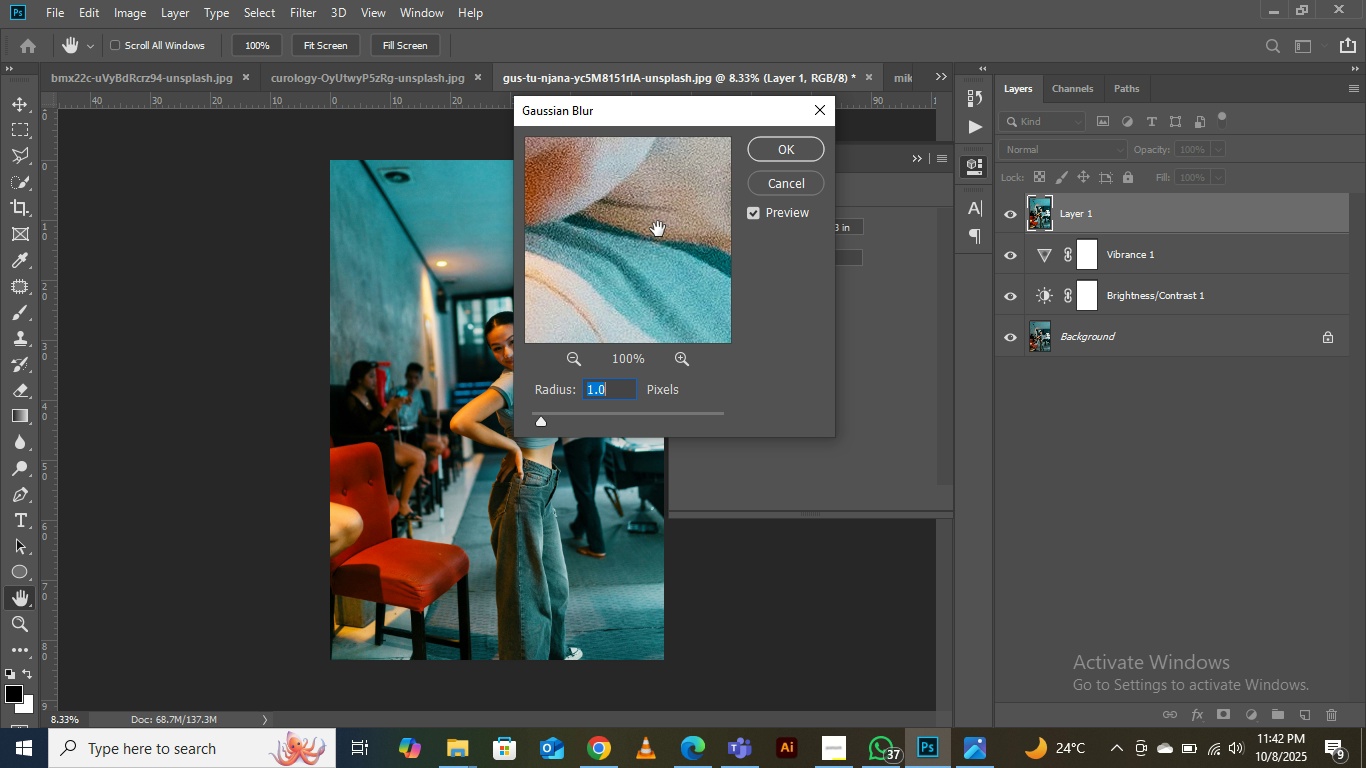 
left_click_drag(start_coordinate=[658, 229], to_coordinate=[618, 316])
 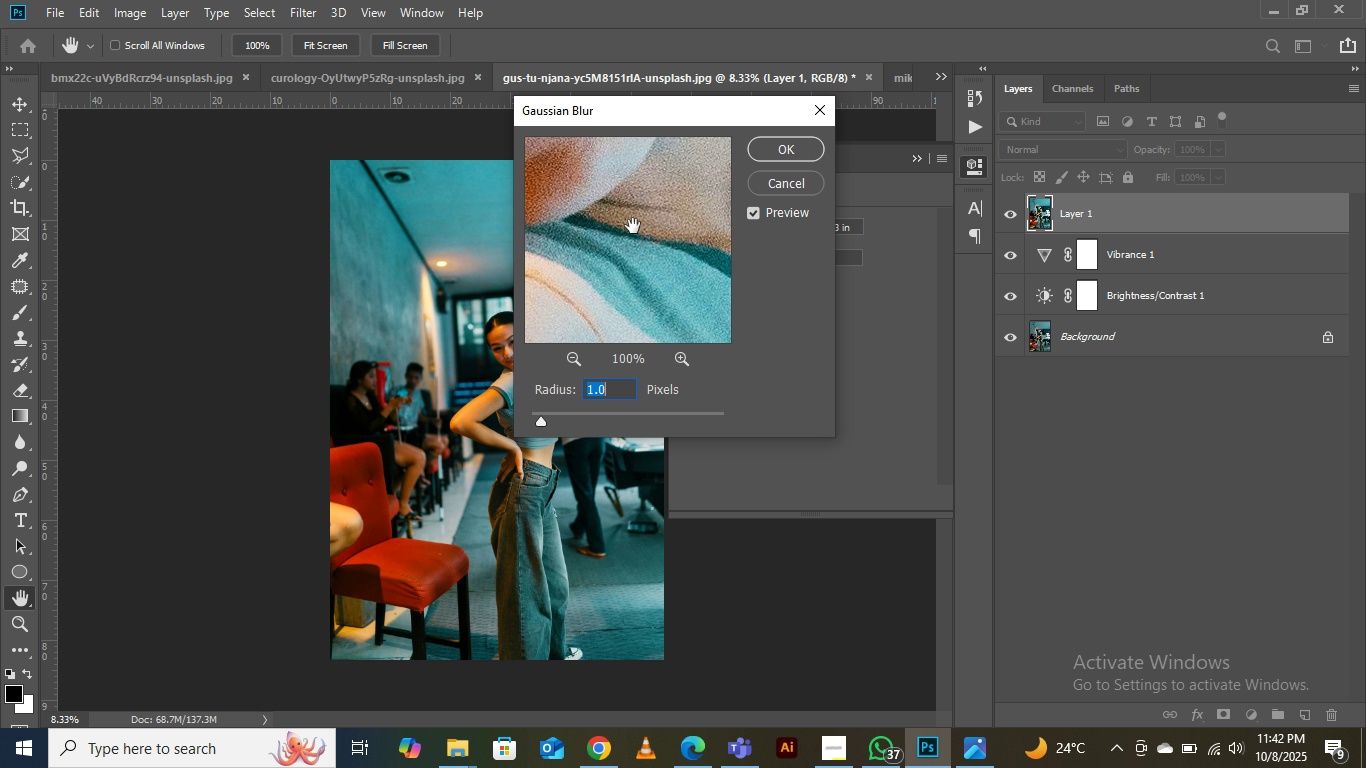 
left_click_drag(start_coordinate=[633, 218], to_coordinate=[679, 325])
 